 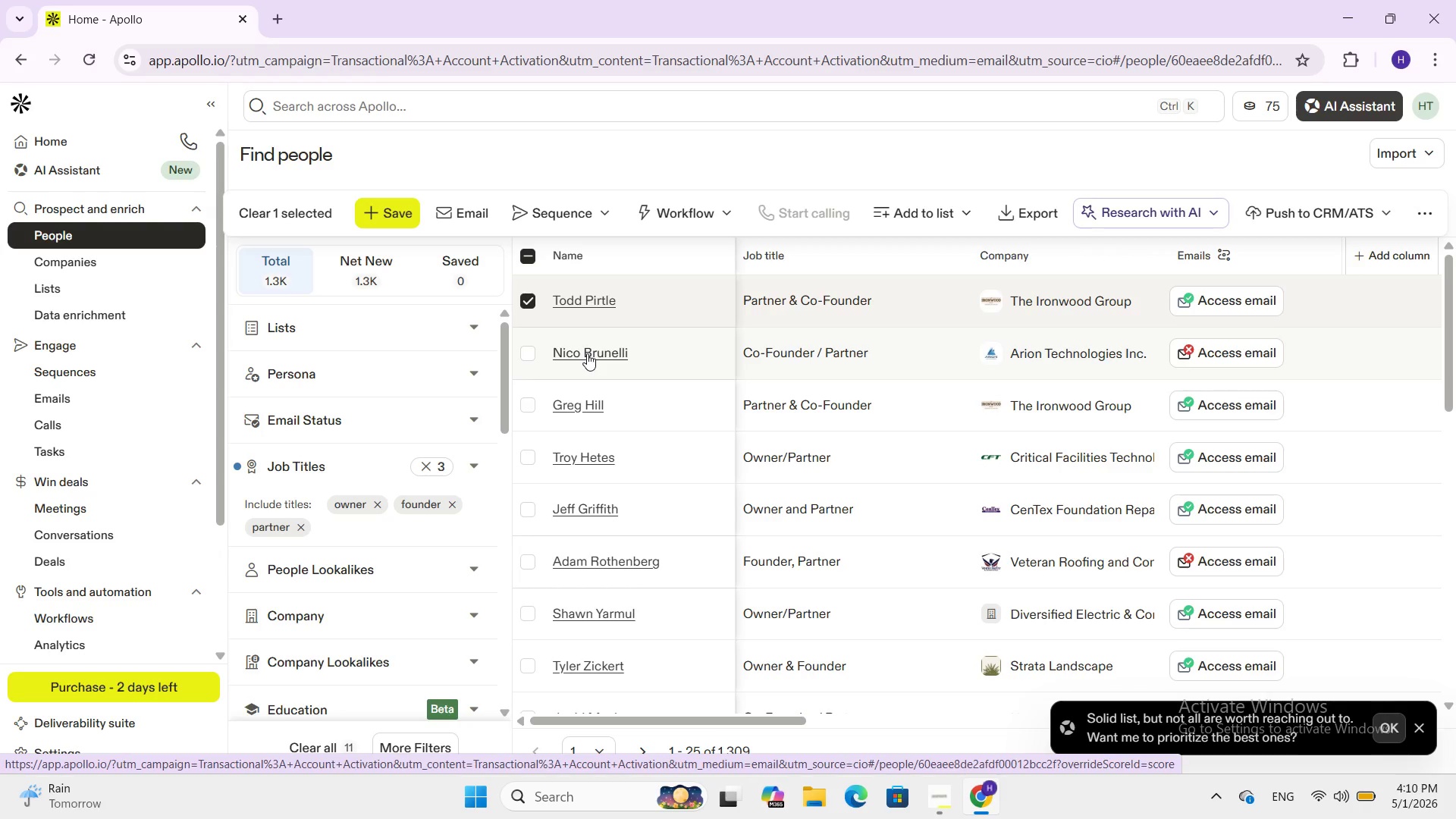 
double_click([595, 349])
 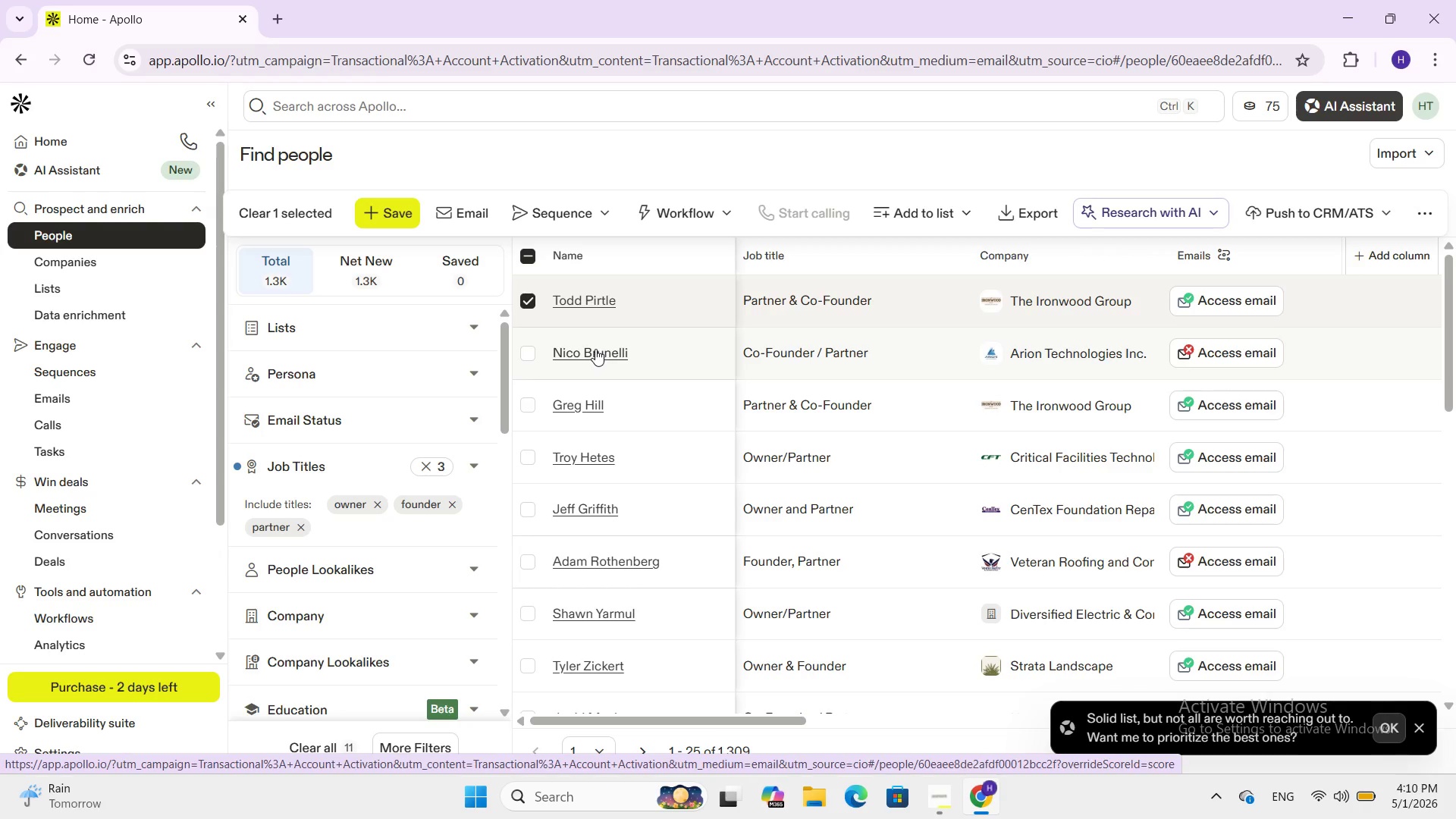 
double_click([595, 349])
 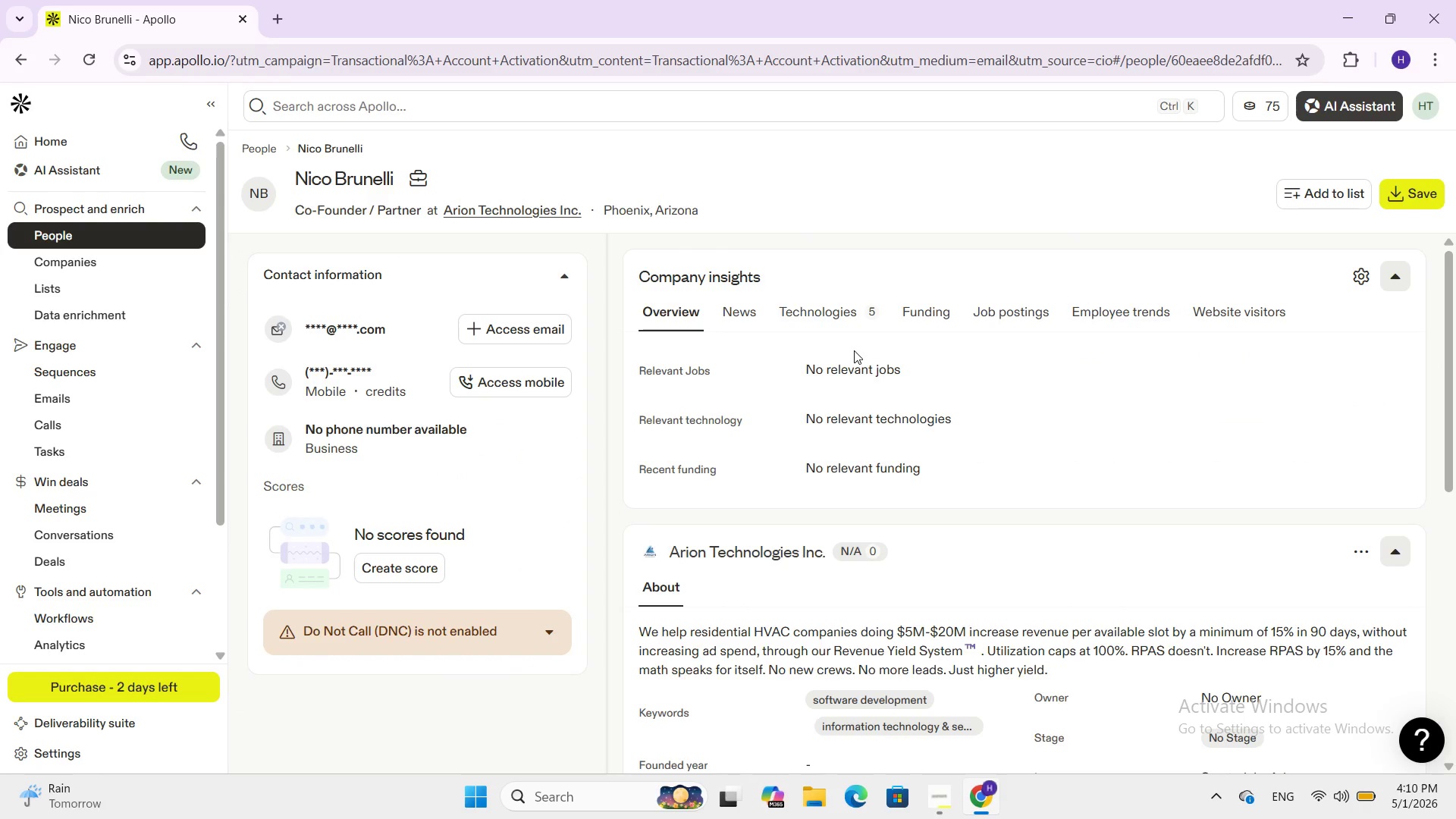 
scroll: coordinate [854, 350], scroll_direction: down, amount: 2.0
 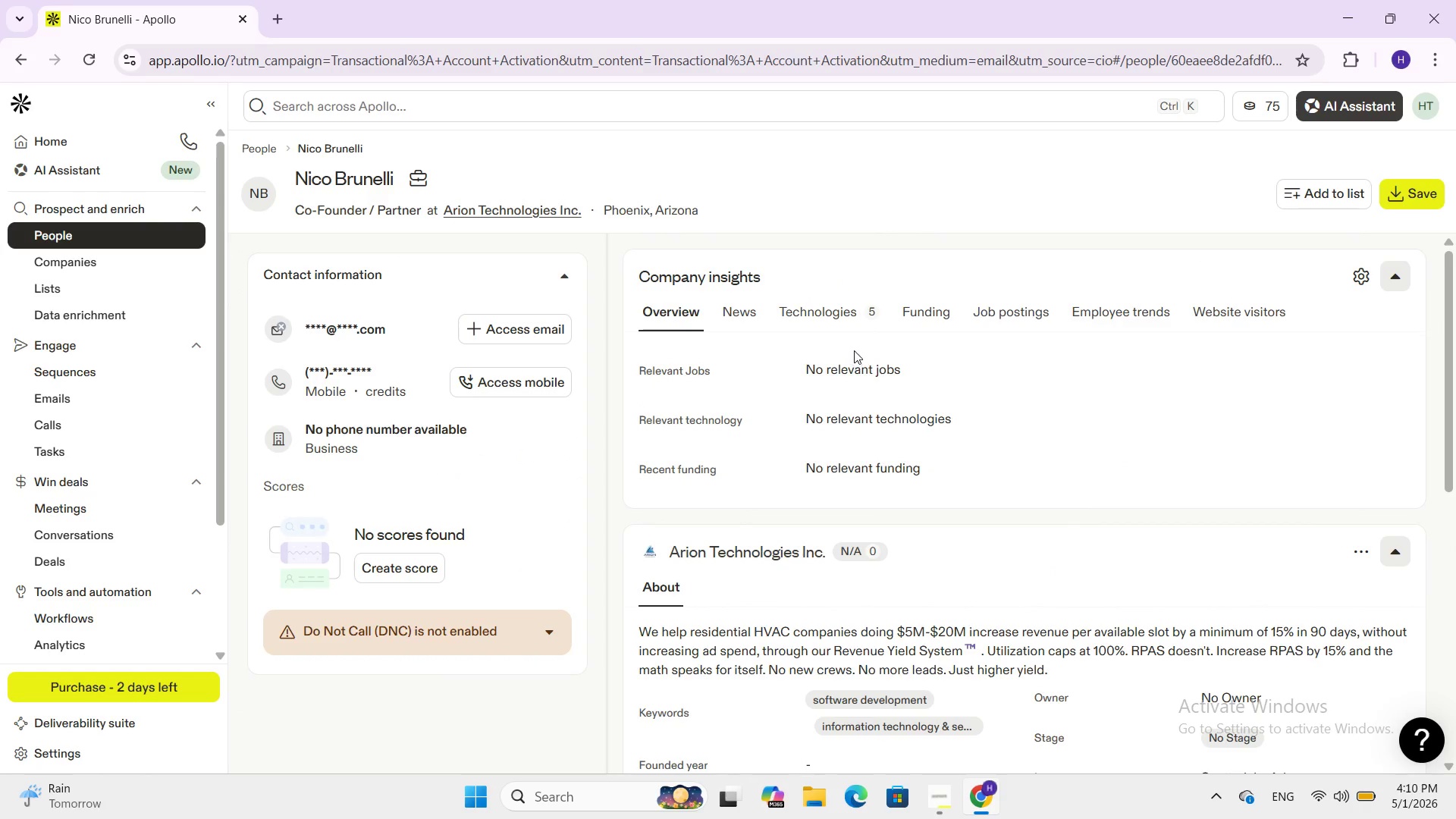 
scroll: coordinate [854, 350], scroll_direction: up, amount: 2.0
 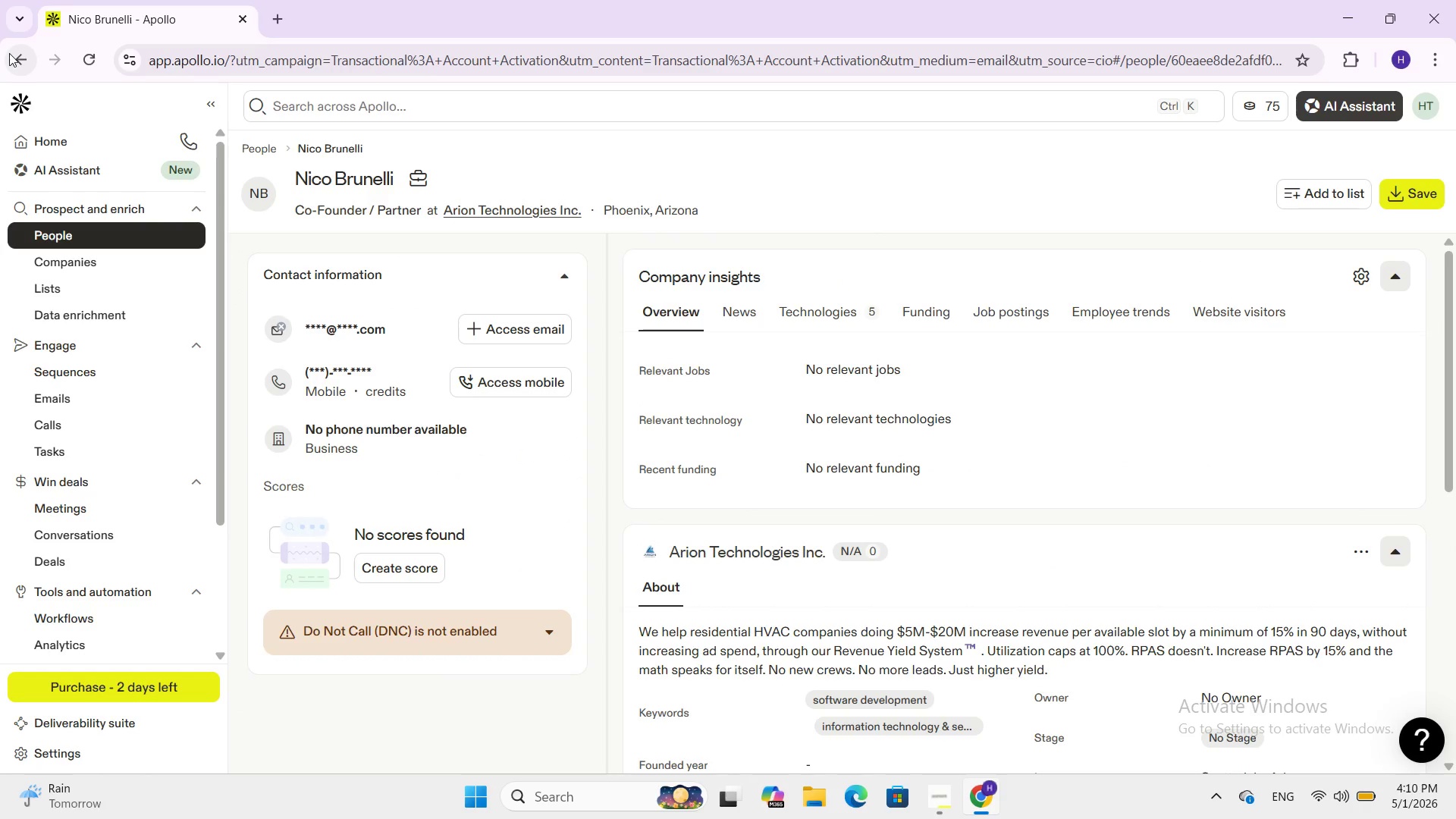 
left_click([9, 53])
 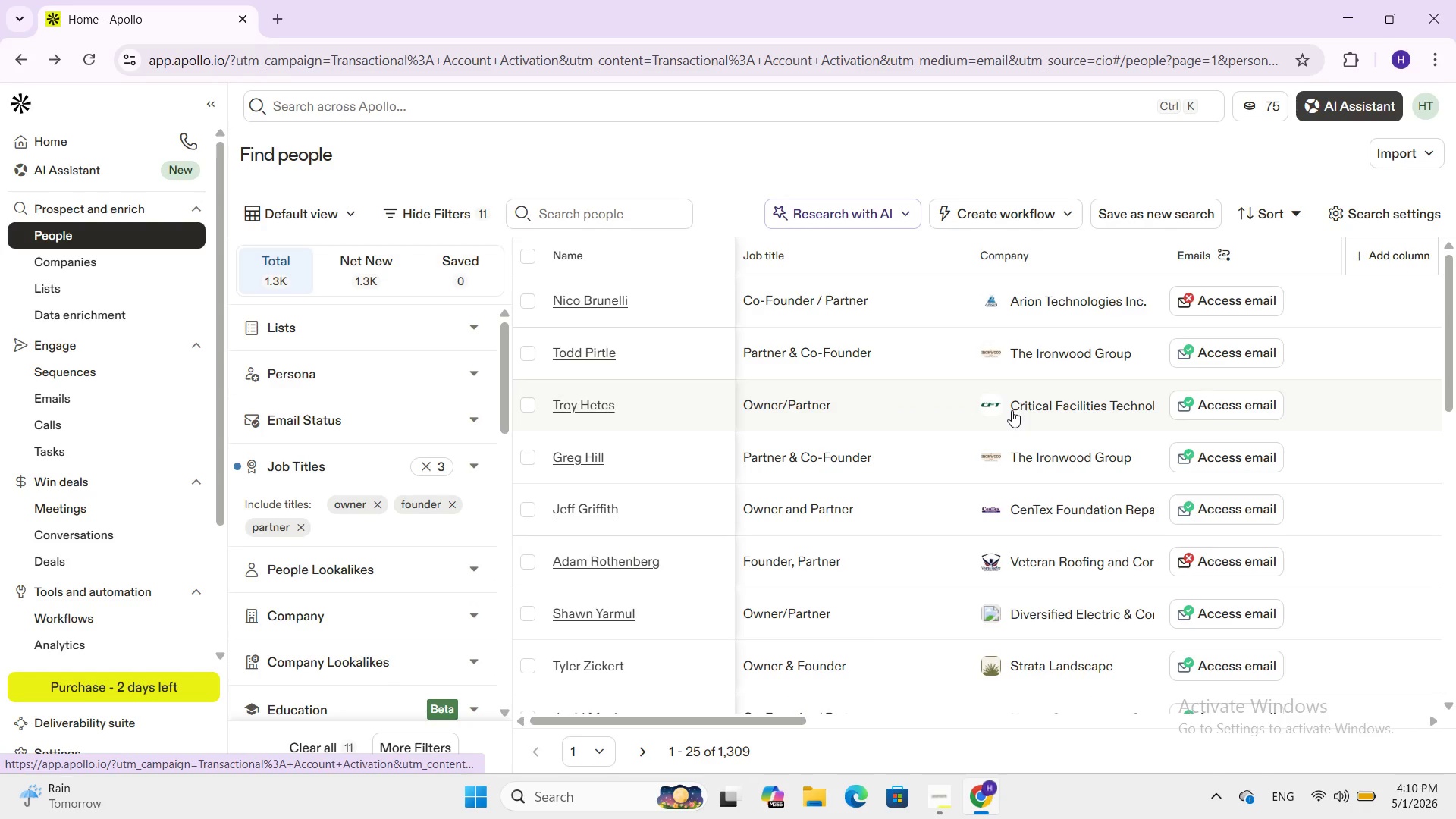 
wait(8.56)
 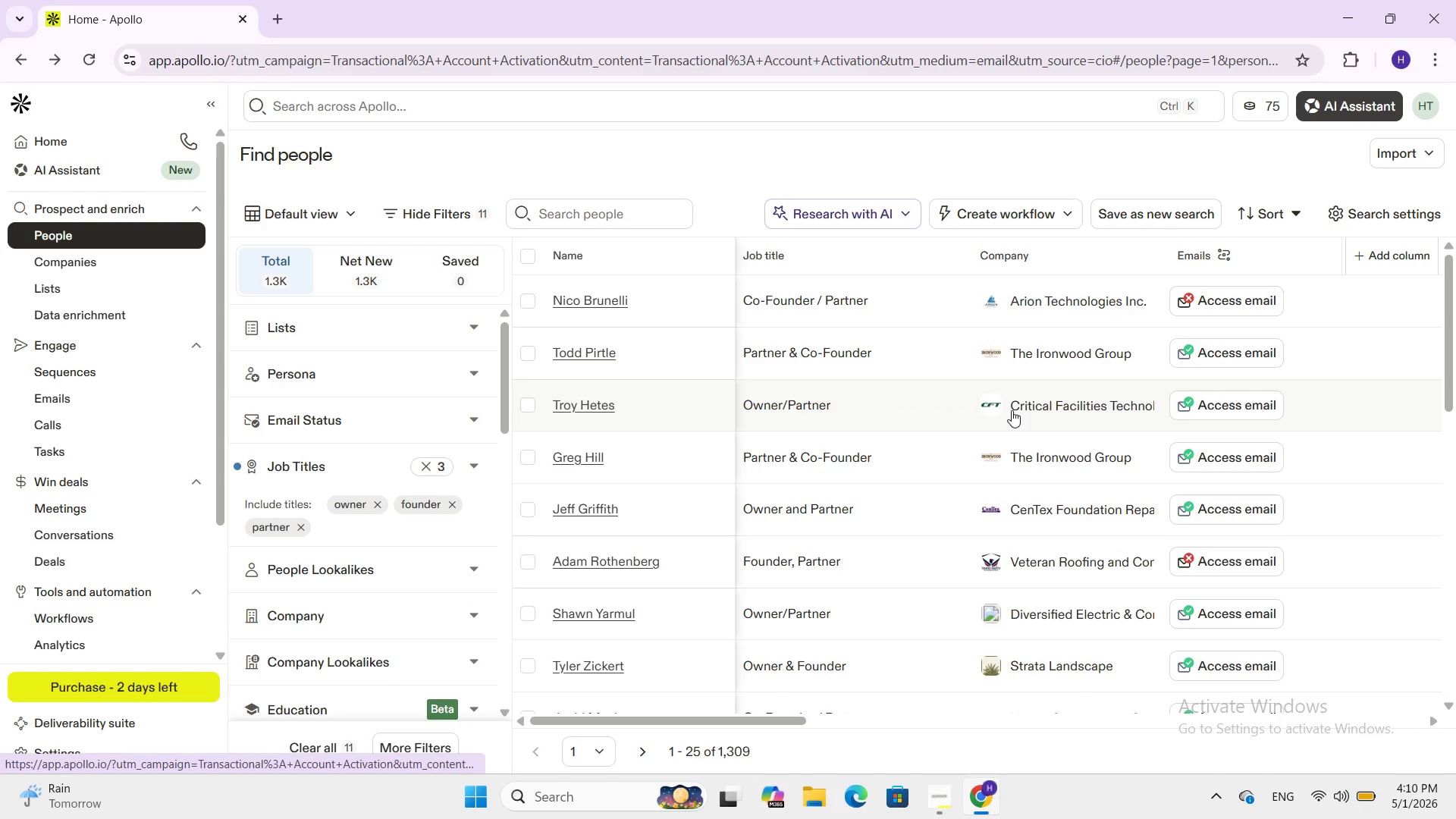 
left_click_drag(start_coordinate=[631, 717], to_coordinate=[655, 716])
 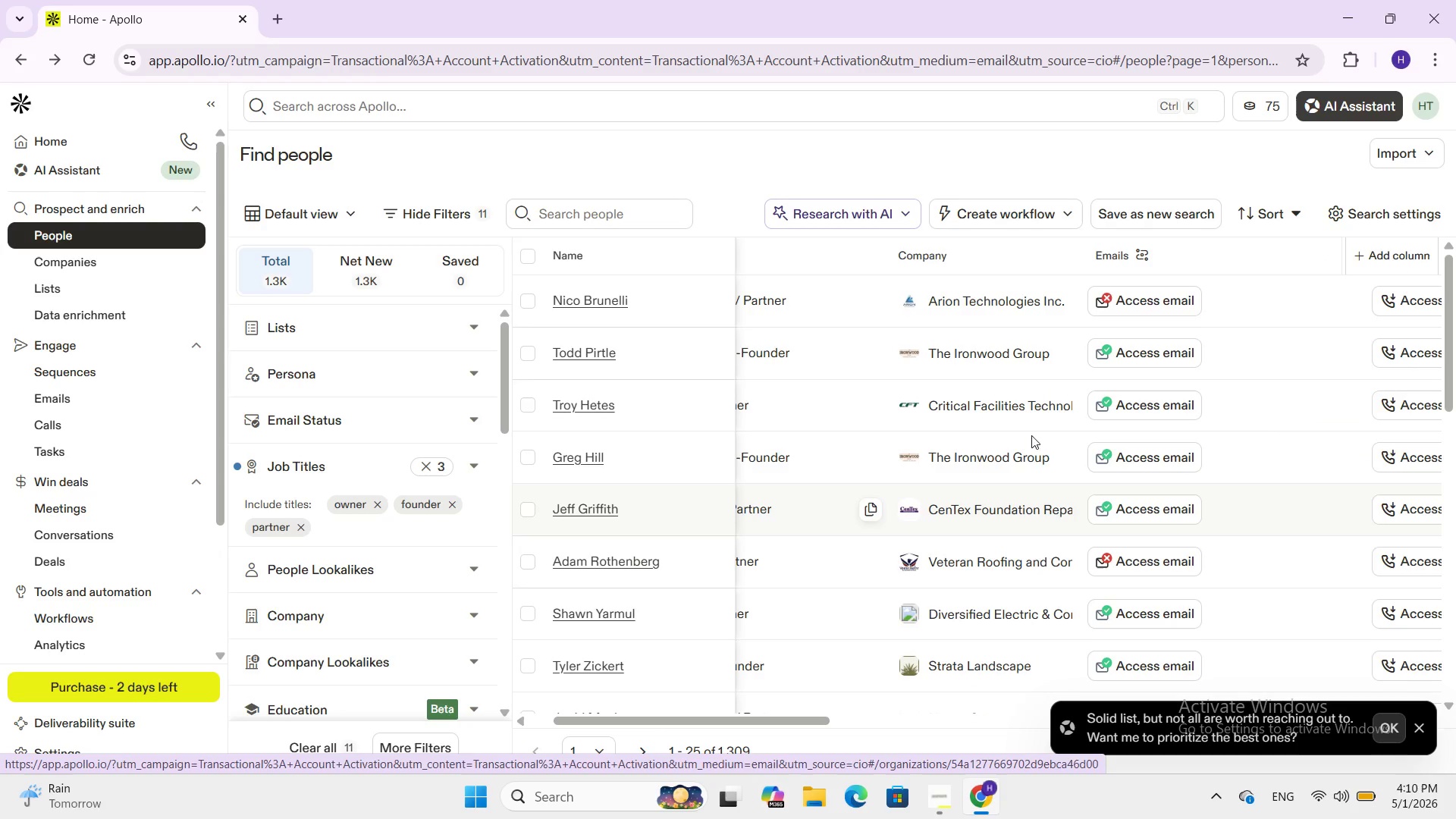 
scroll: coordinate [1425, 456], scroll_direction: up, amount: 8.0
 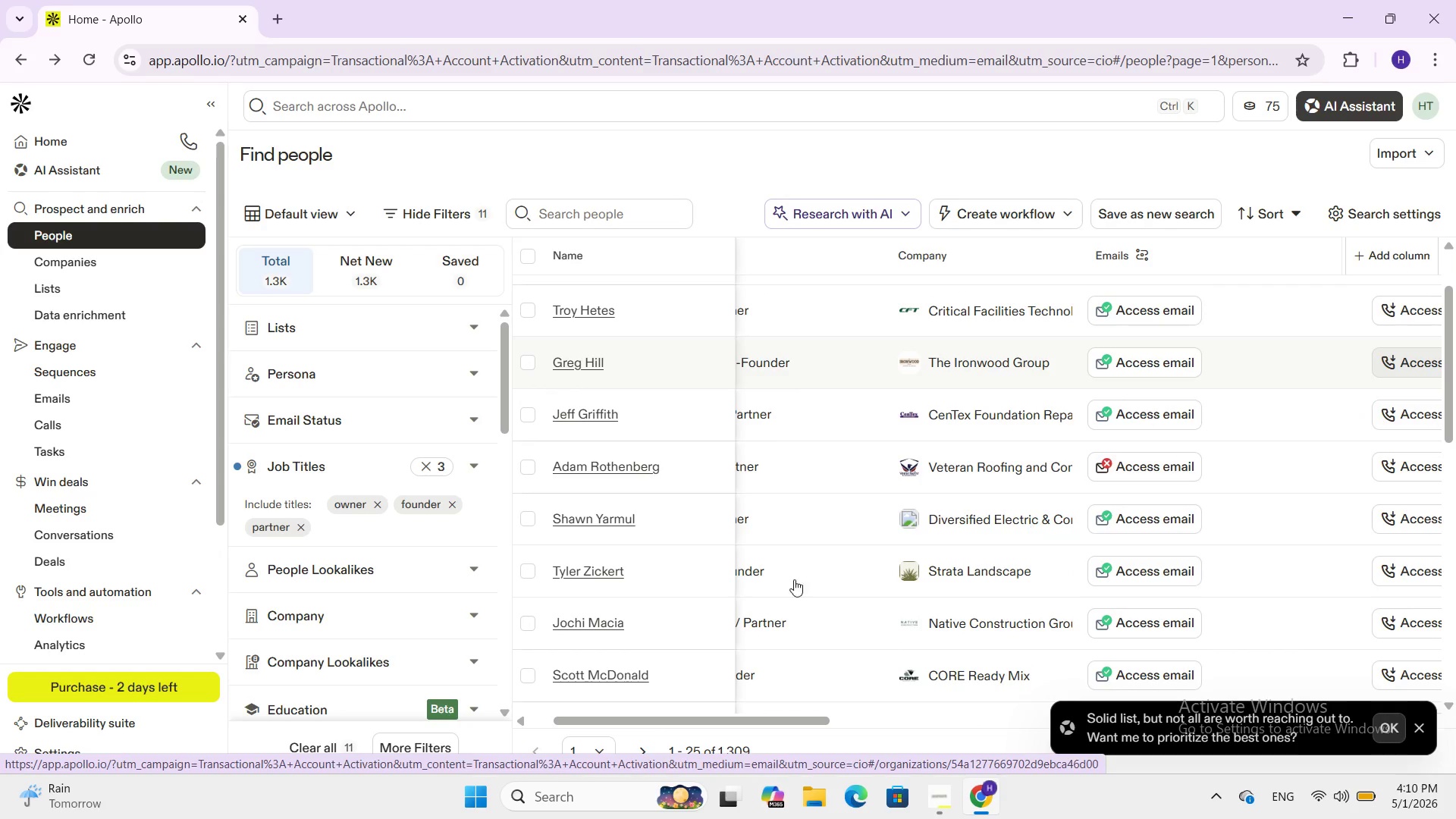 
scroll: coordinate [791, 582], scroll_direction: down, amount: 5.0
 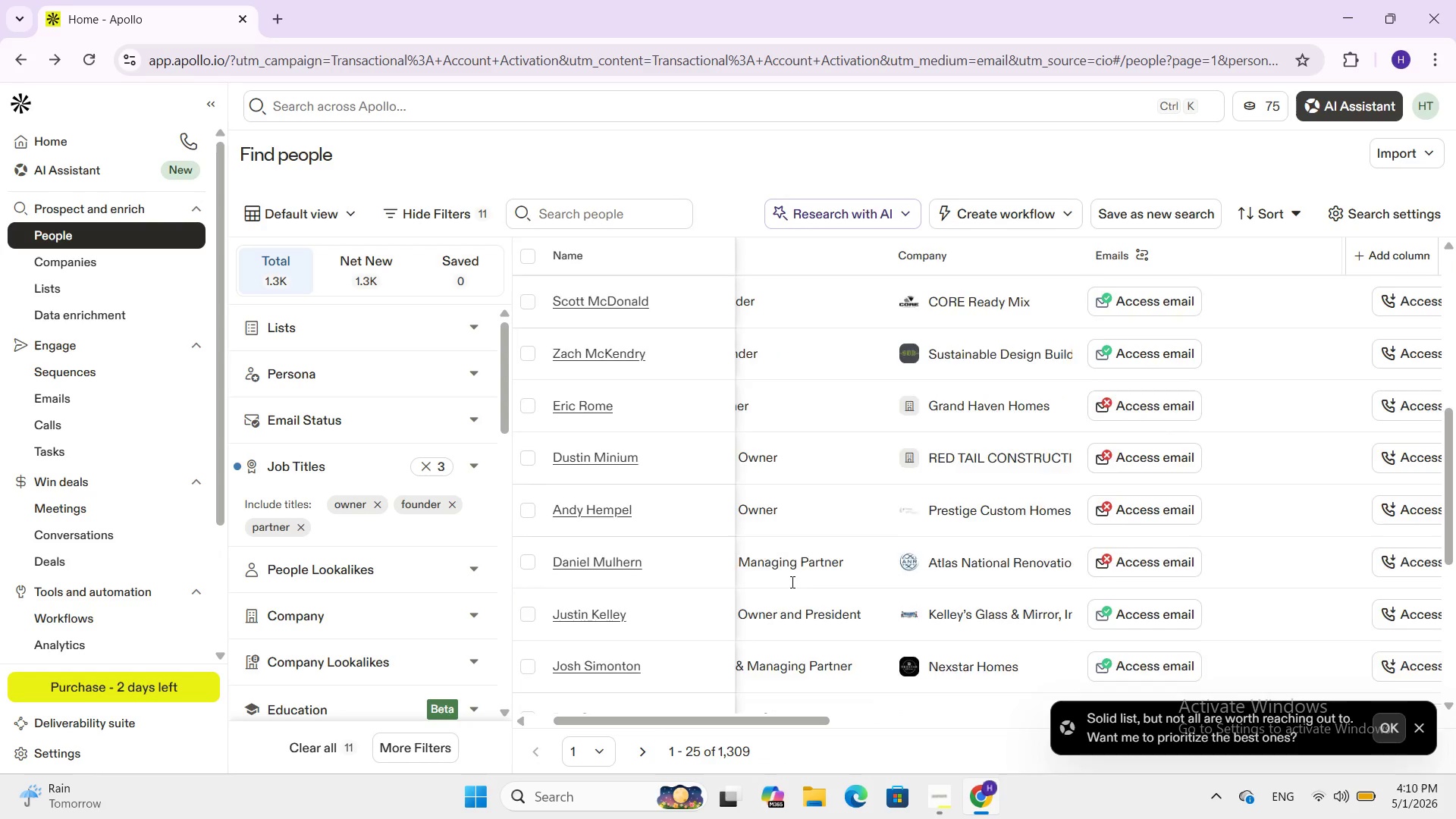 
scroll: coordinate [791, 582], scroll_direction: up, amount: 3.0
 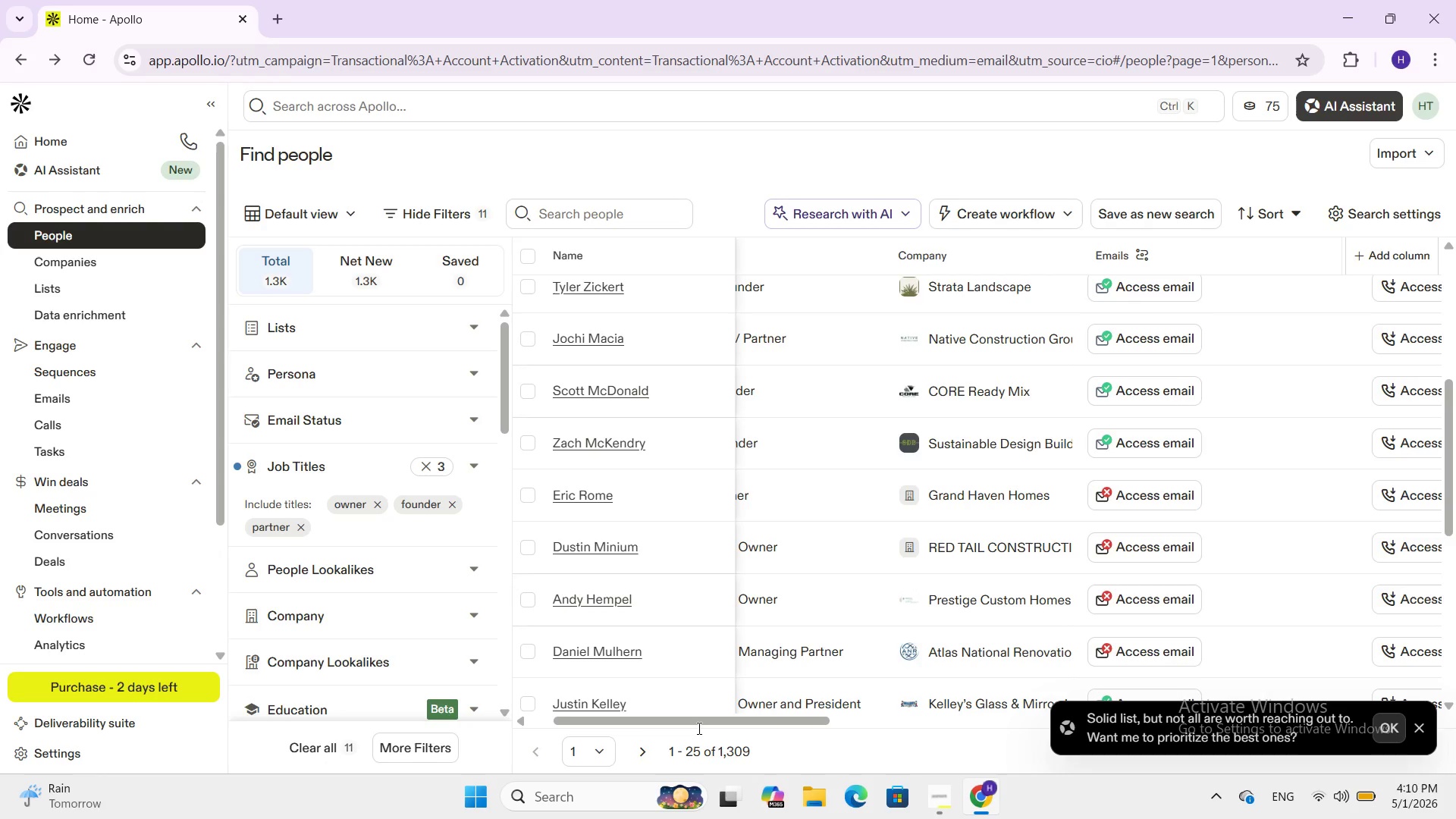 
left_click_drag(start_coordinate=[698, 727], to_coordinate=[701, 722])
 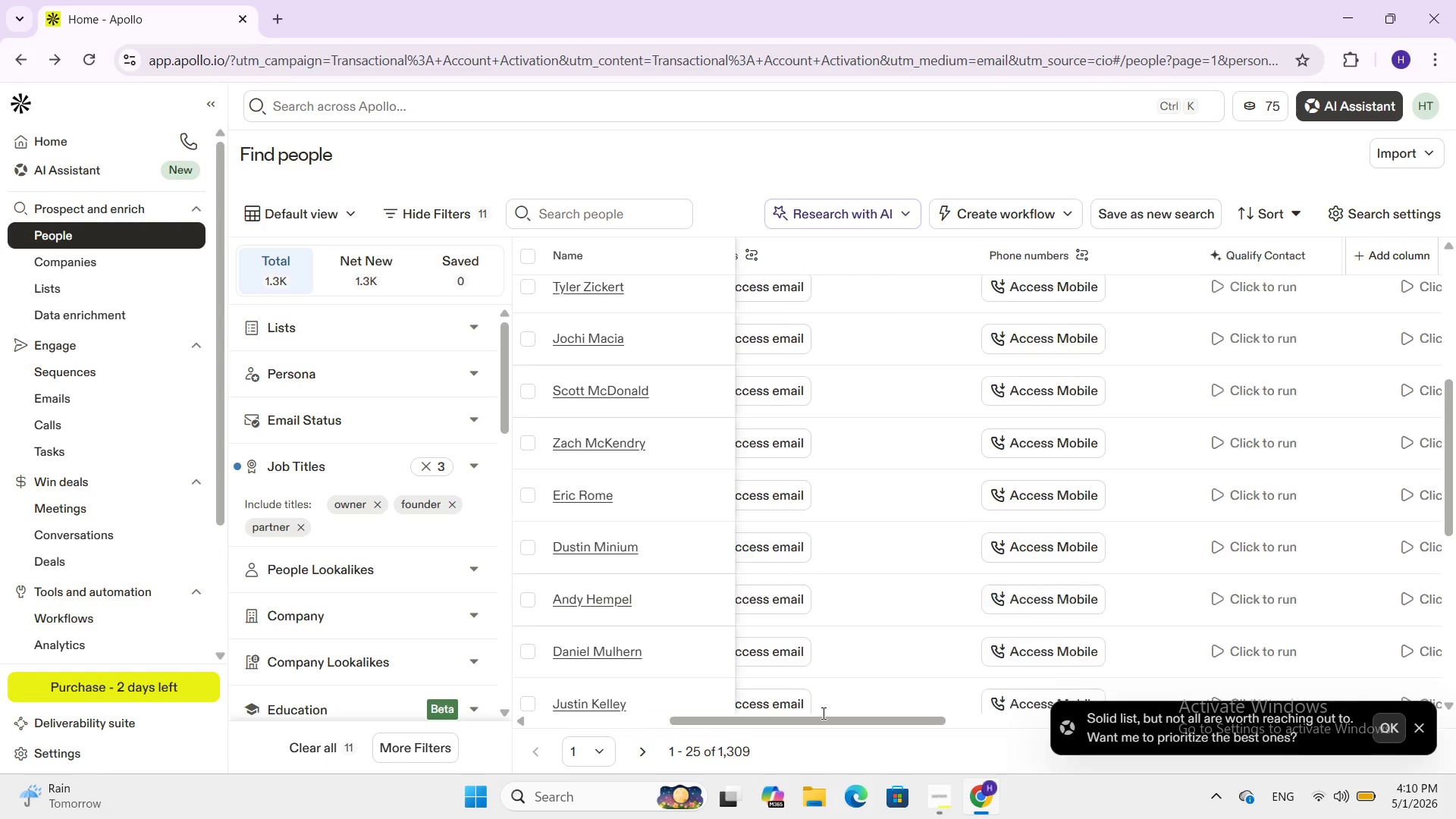 
left_click_drag(start_coordinate=[700, 720], to_coordinate=[1172, 692])
 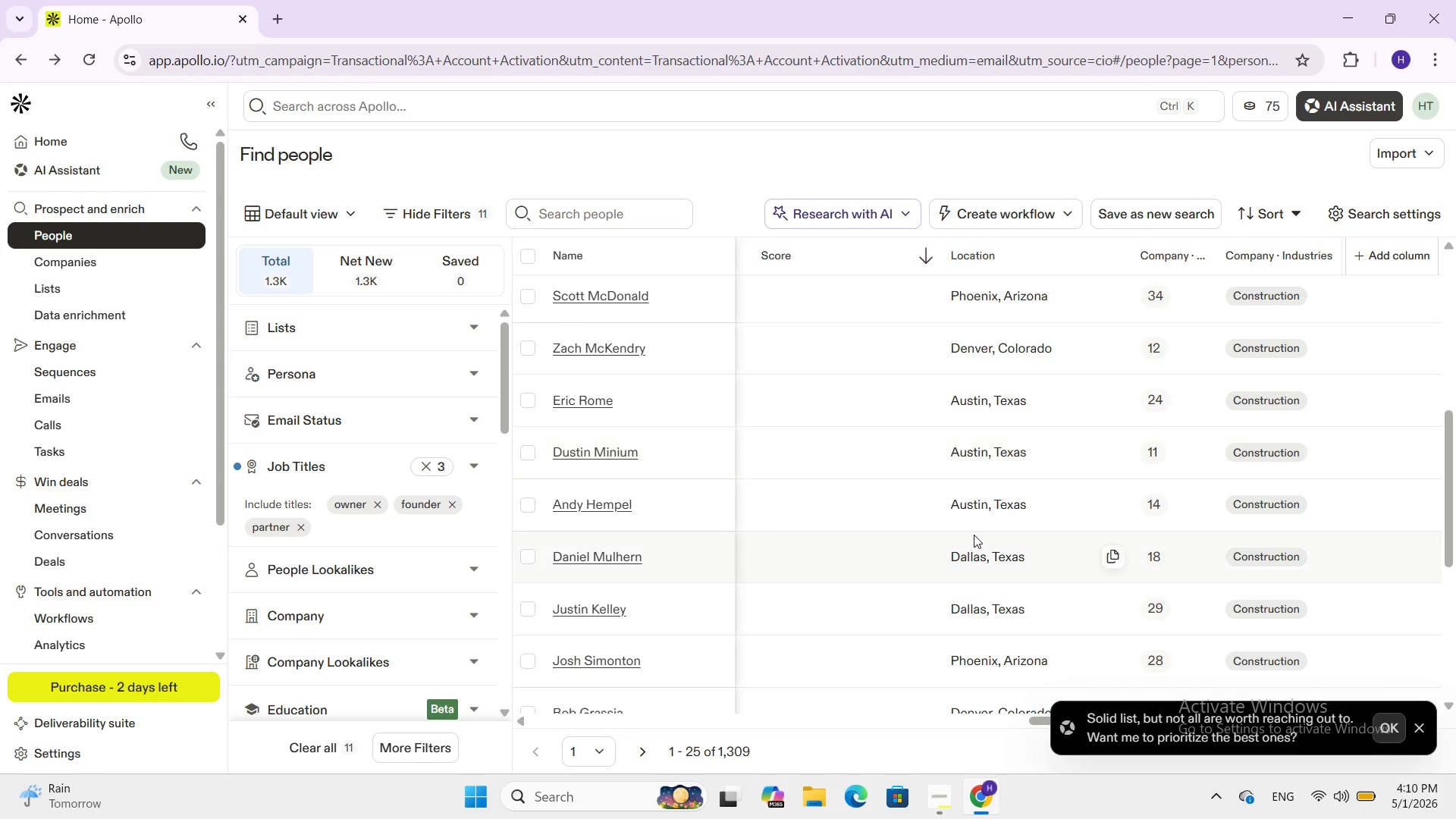 
scroll: coordinate [974, 535], scroll_direction: down, amount: 1.0
 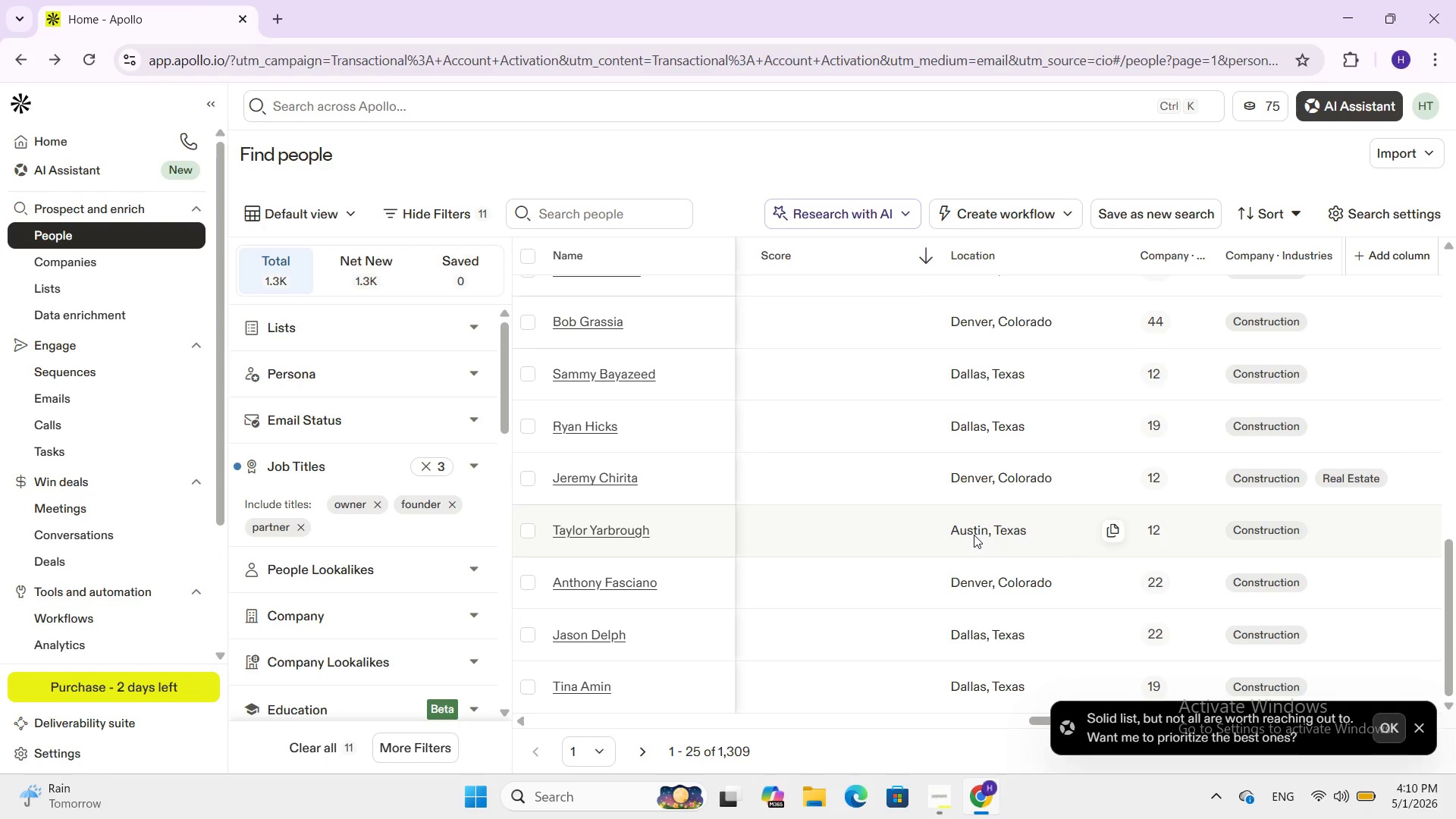 
scroll: coordinate [974, 535], scroll_direction: up, amount: 12.0
 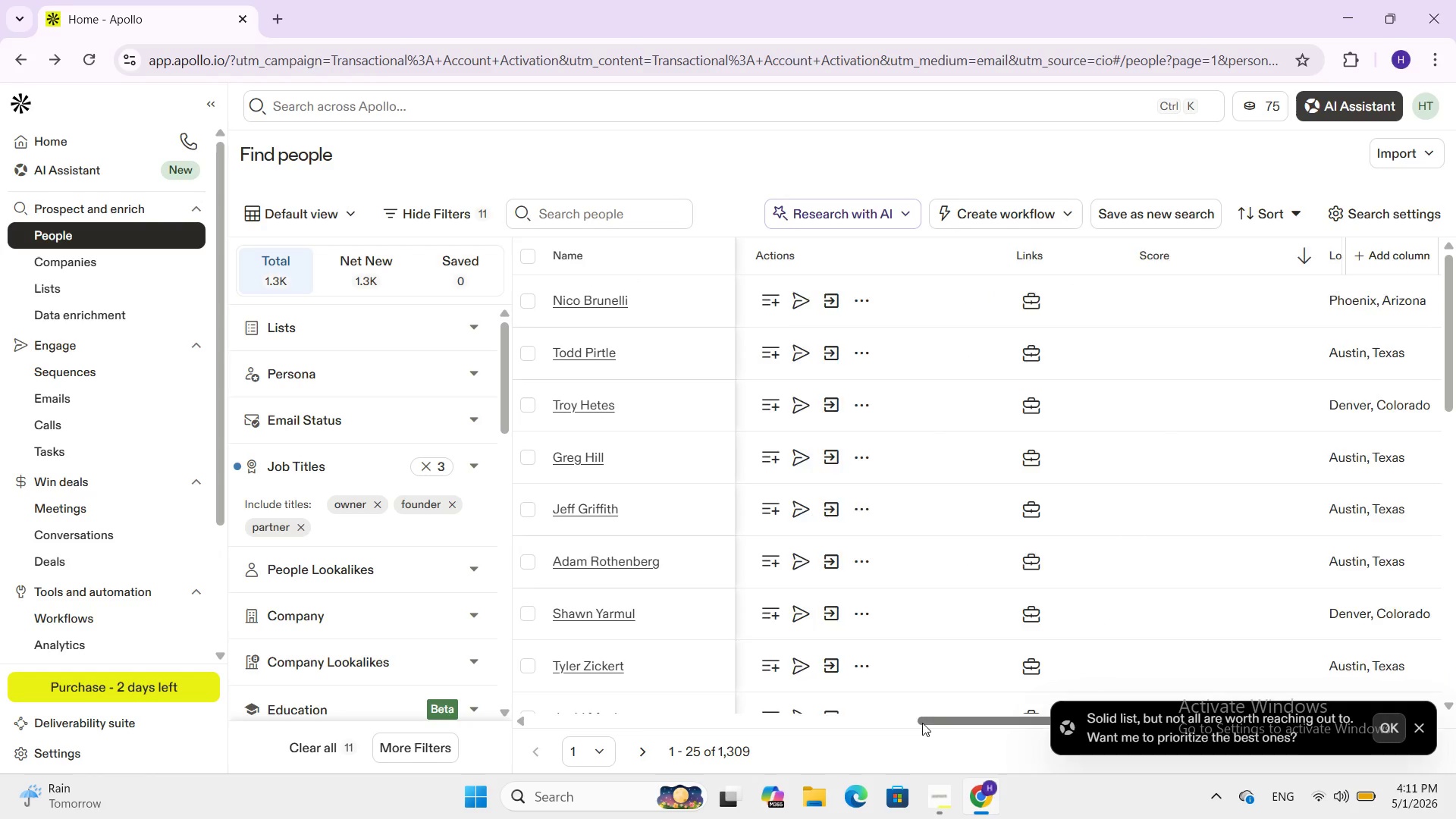 
left_click_drag(start_coordinate=[1039, 717], to_coordinate=[543, 733])
 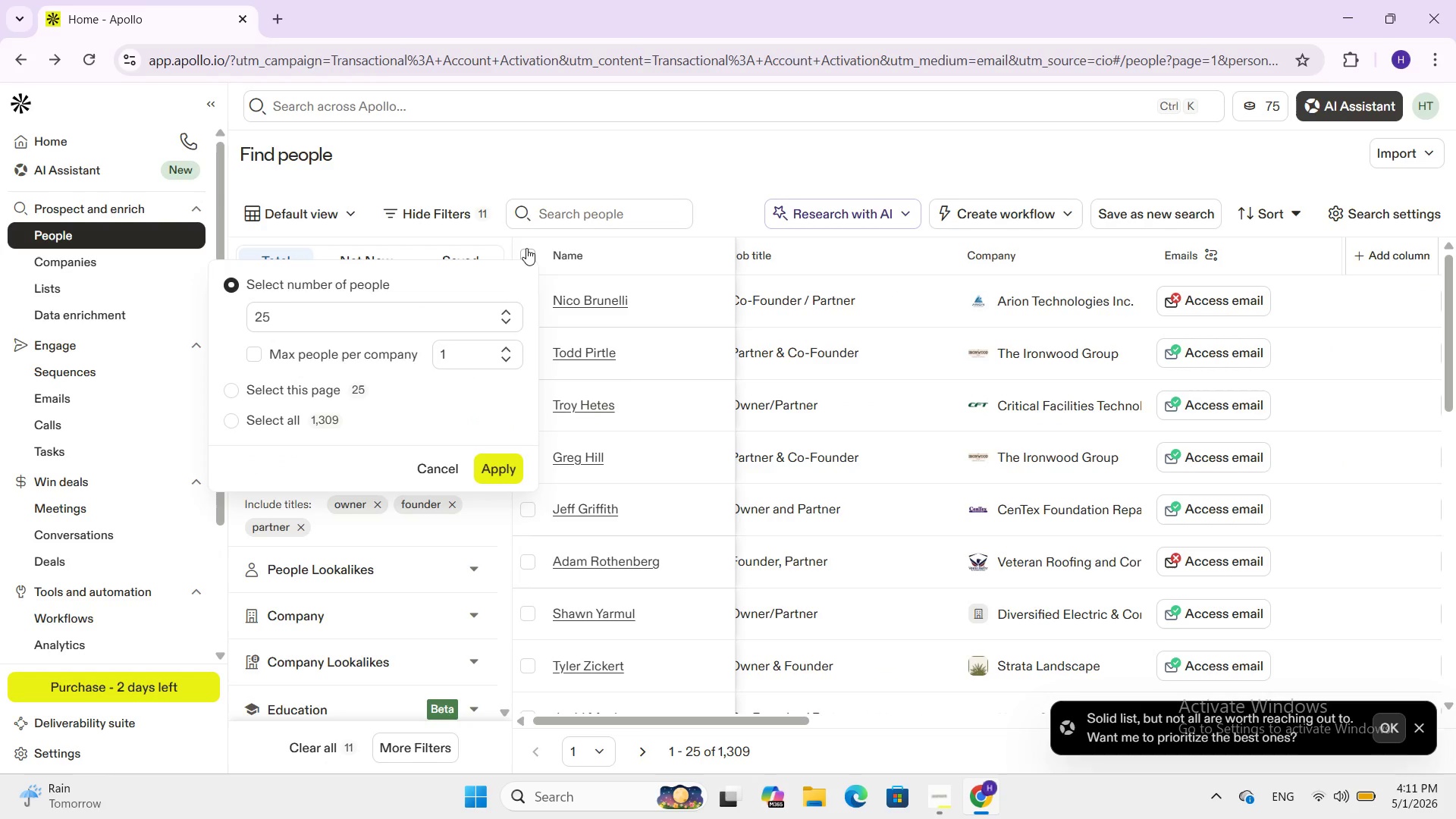 
left_click([526, 248])
 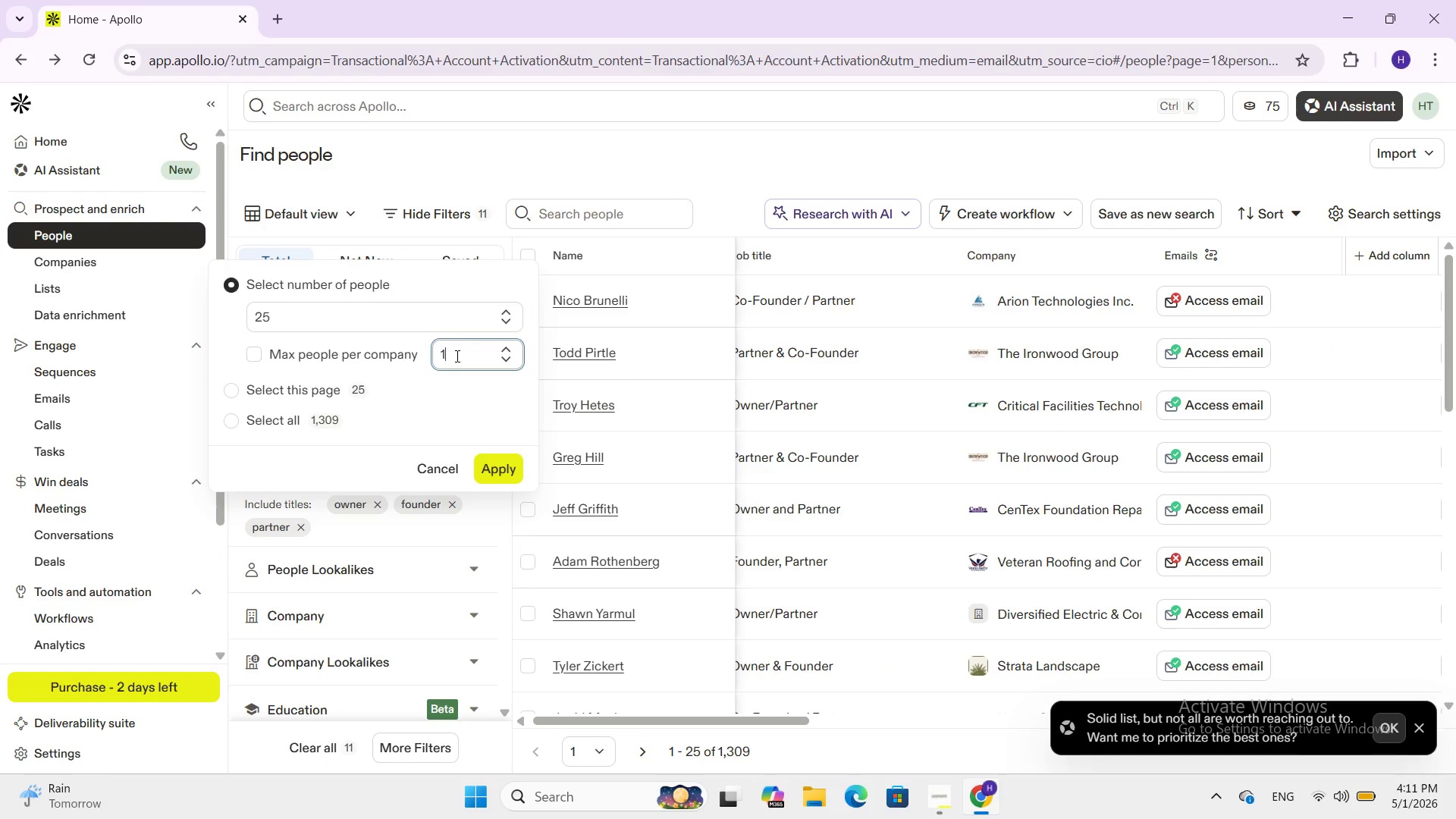 
left_click([456, 356])
 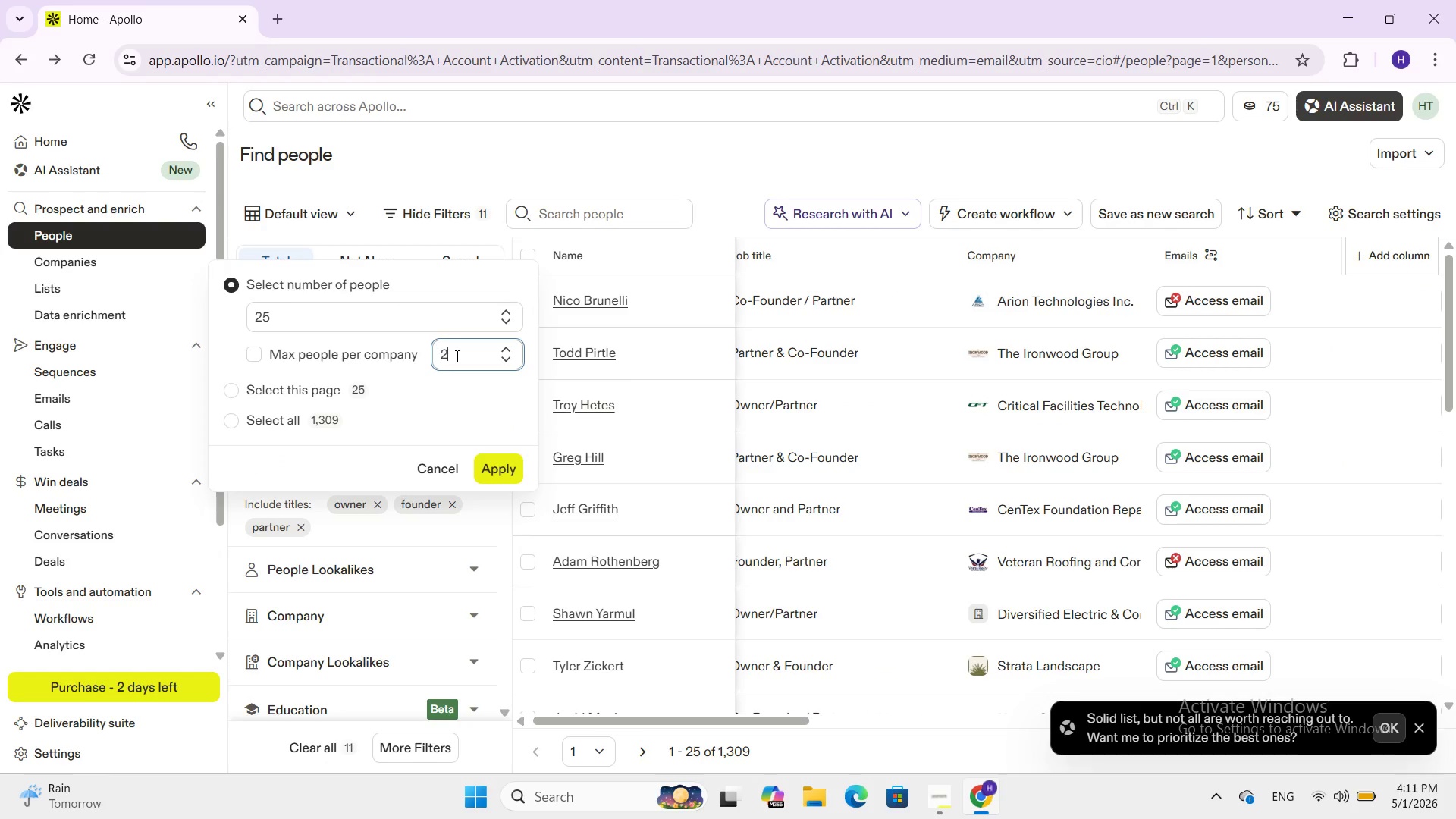 
key(Backspace)
 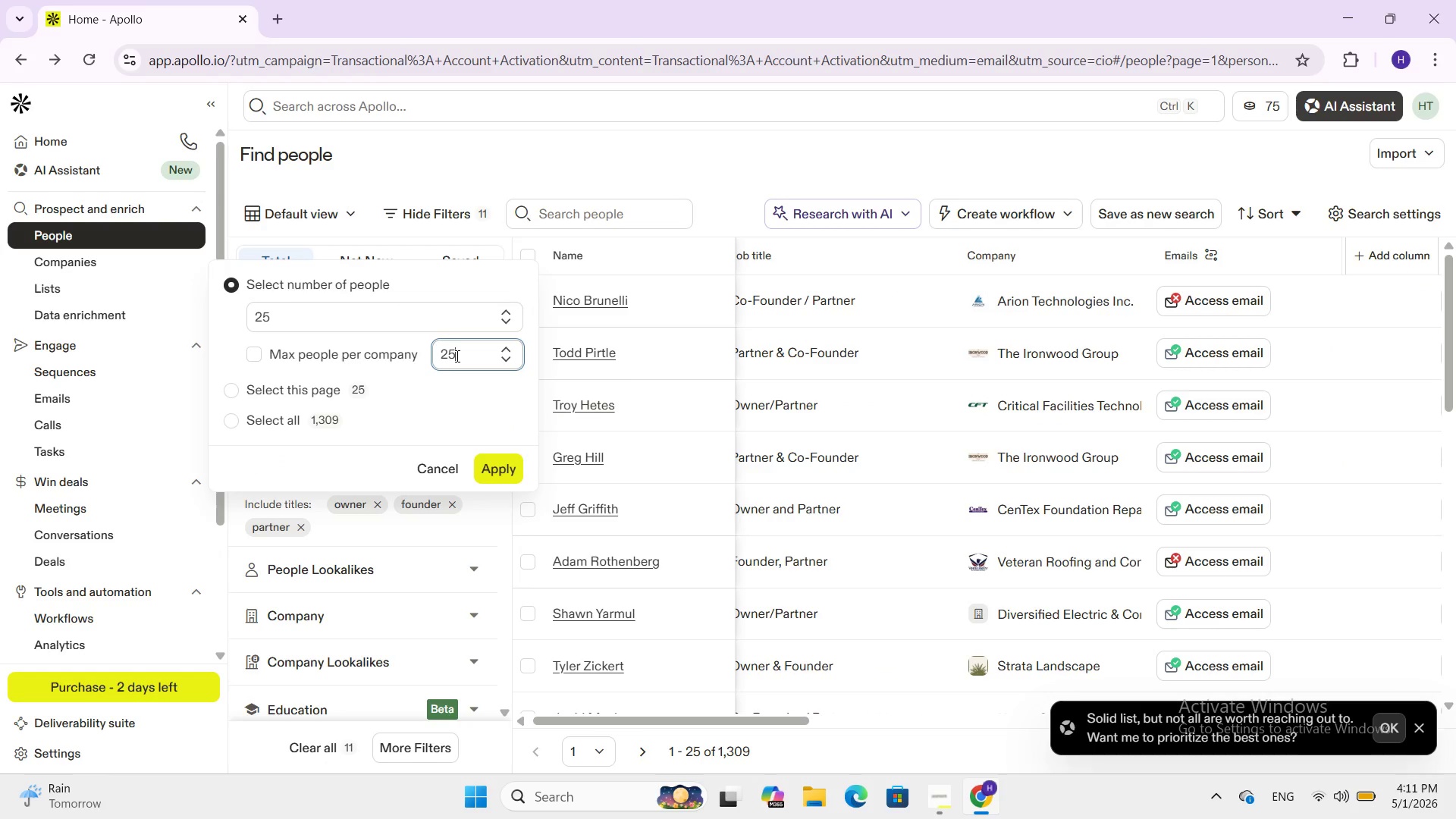 
key(Numpad2)
 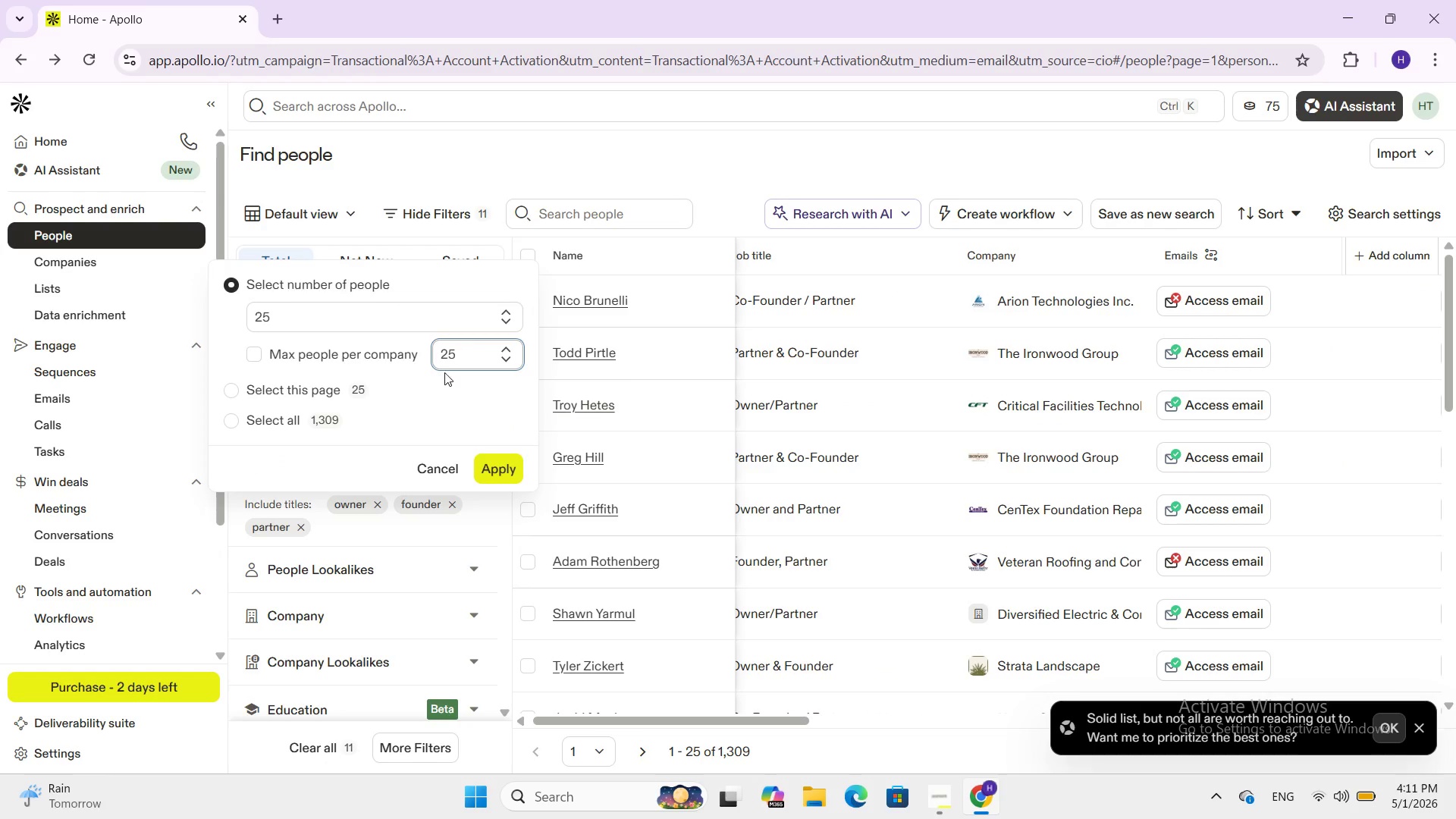 
key(Numpad5)
 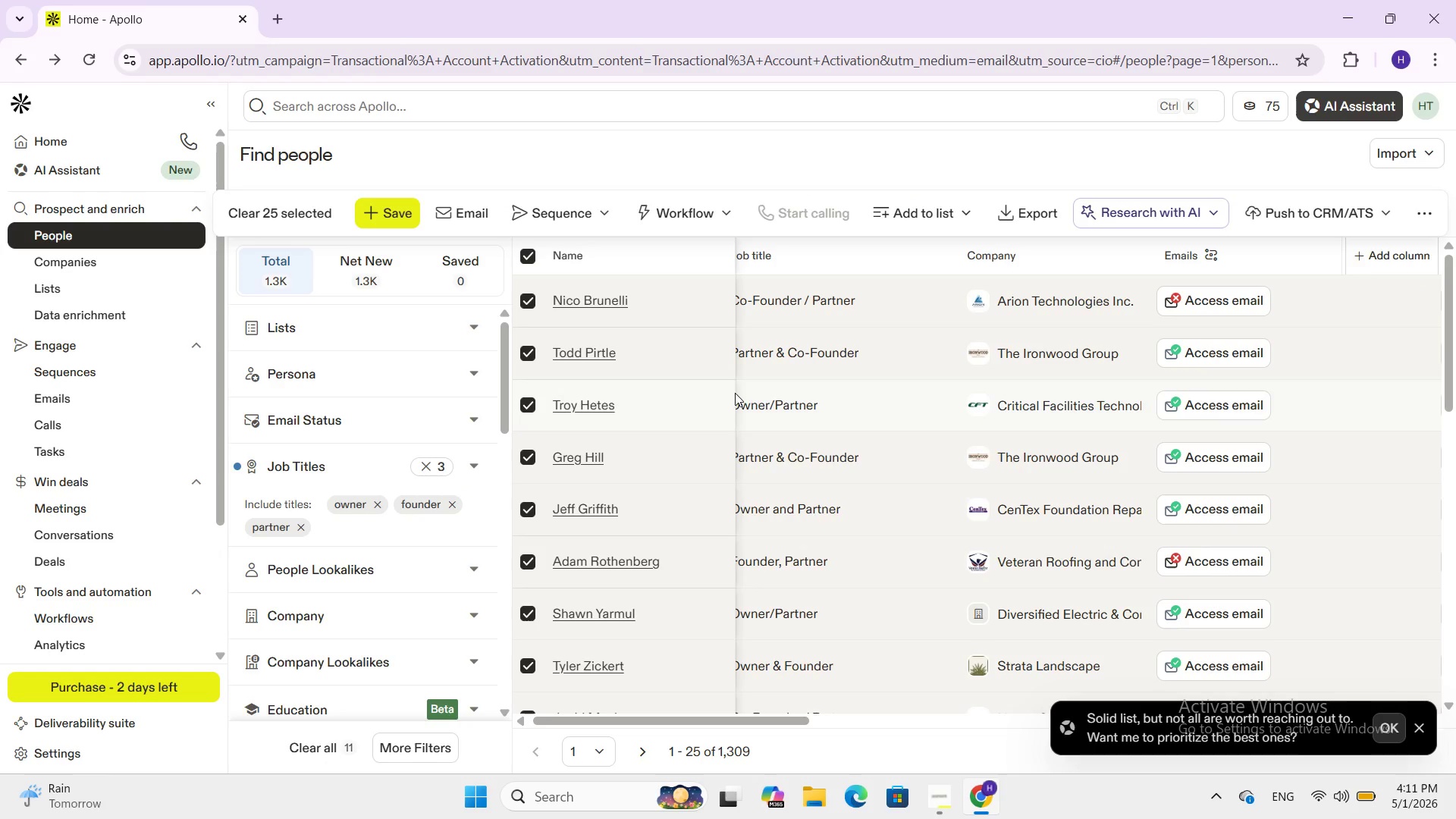 
wait(5.23)
 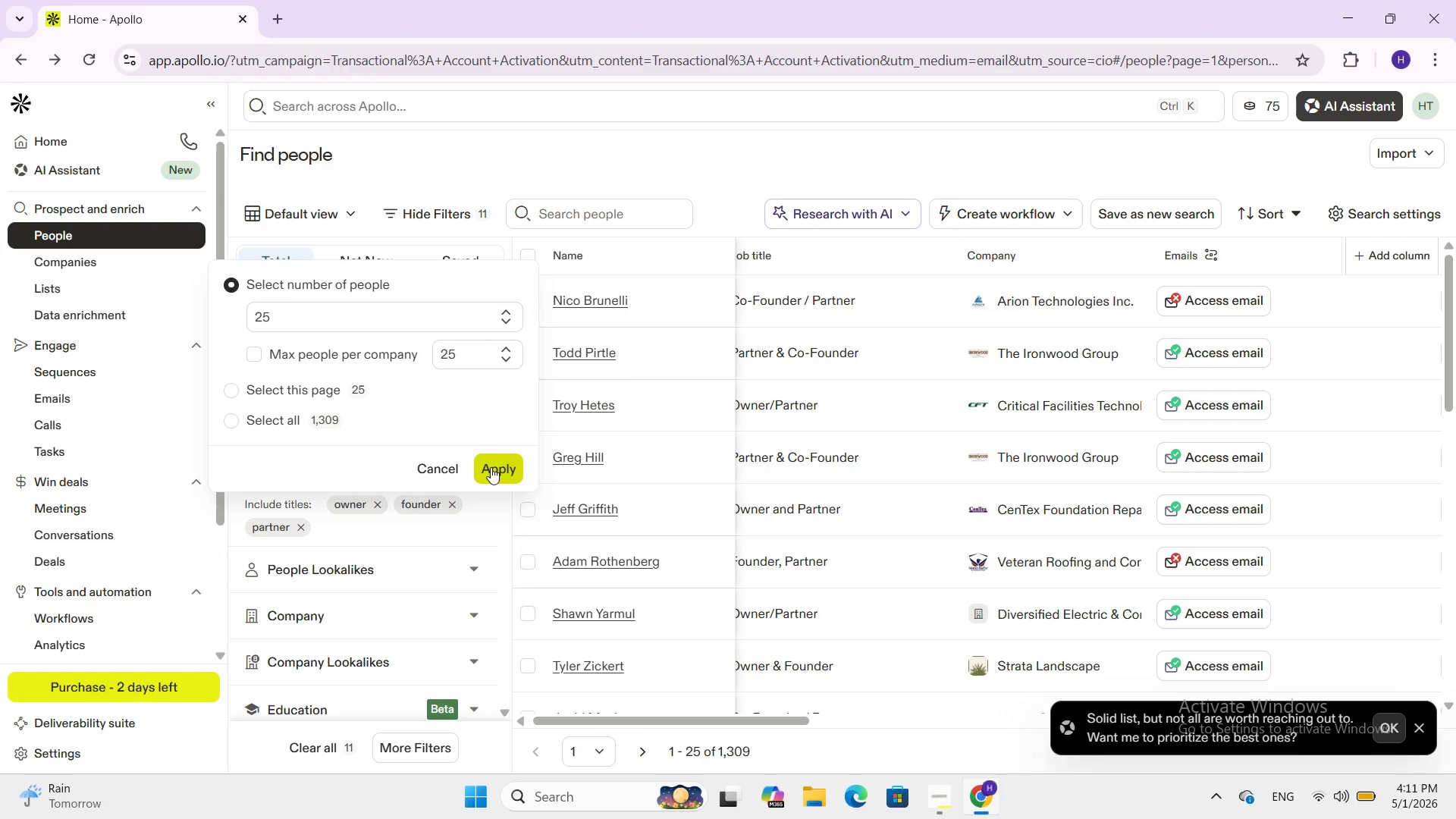 
scroll: coordinate [764, 454], scroll_direction: down, amount: 7.0
 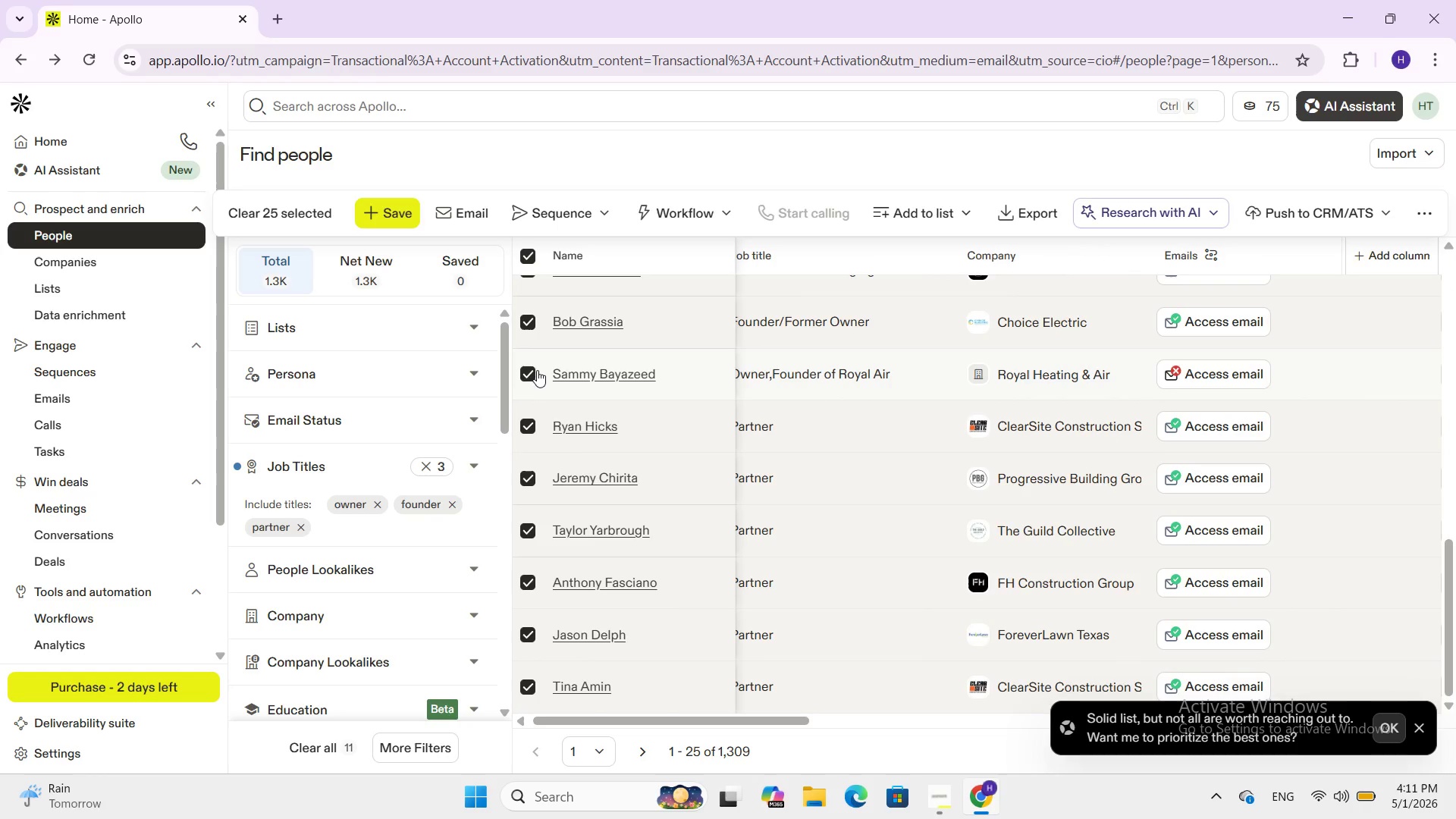 
left_click([531, 375])
 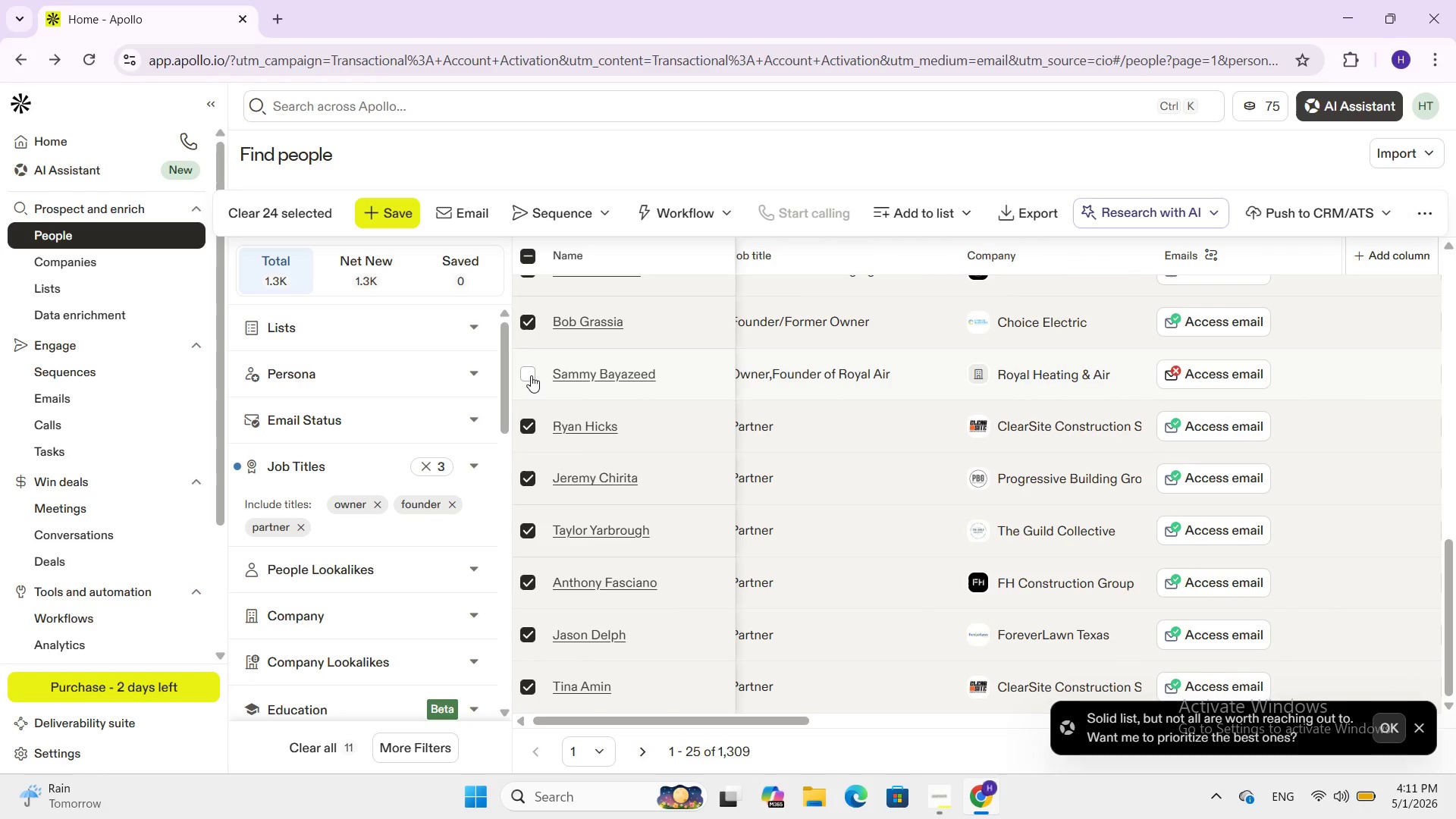 
scroll: coordinate [880, 342], scroll_direction: down, amount: 11.0
 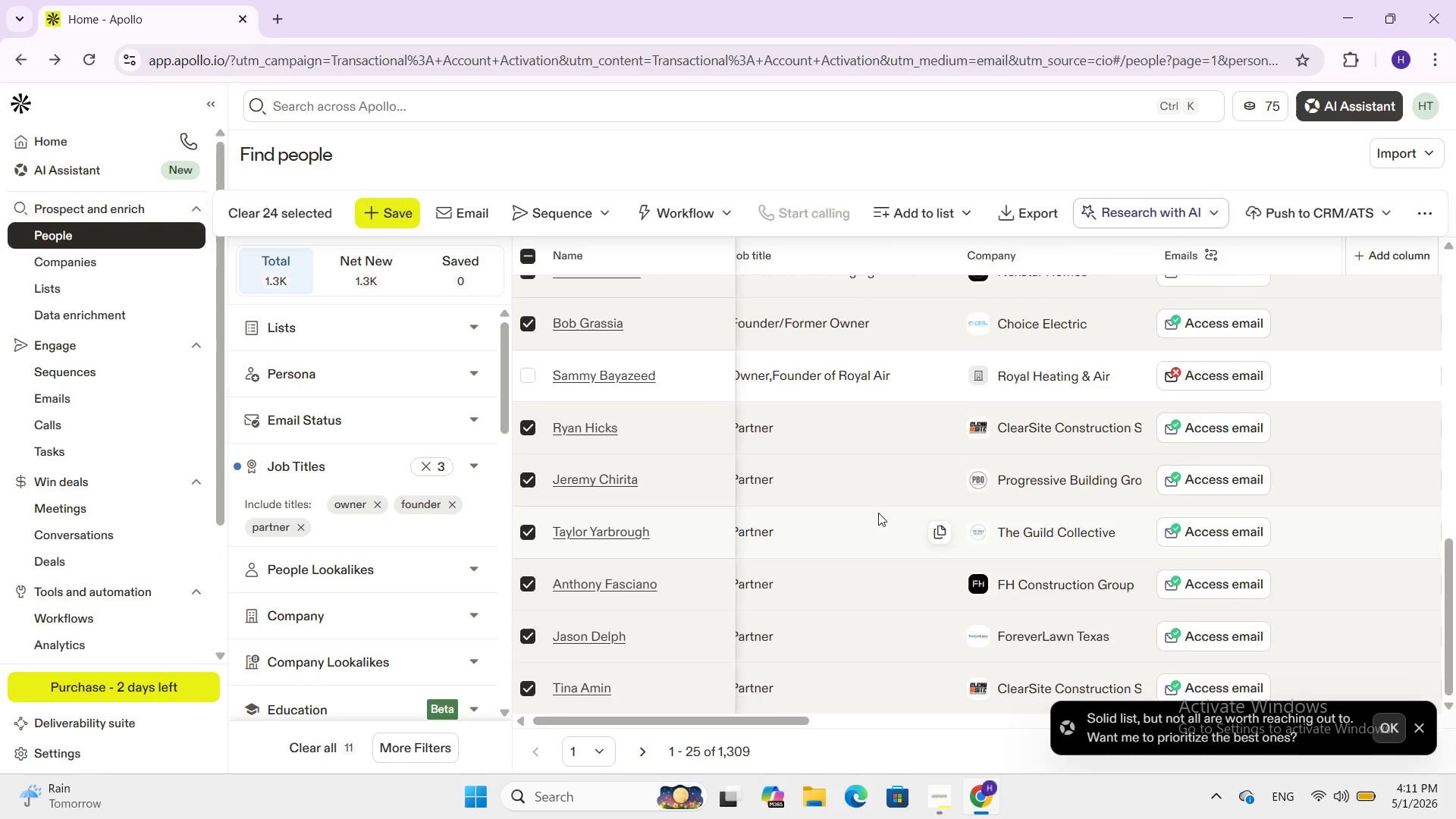 
scroll: coordinate [878, 513], scroll_direction: up, amount: 3.0
 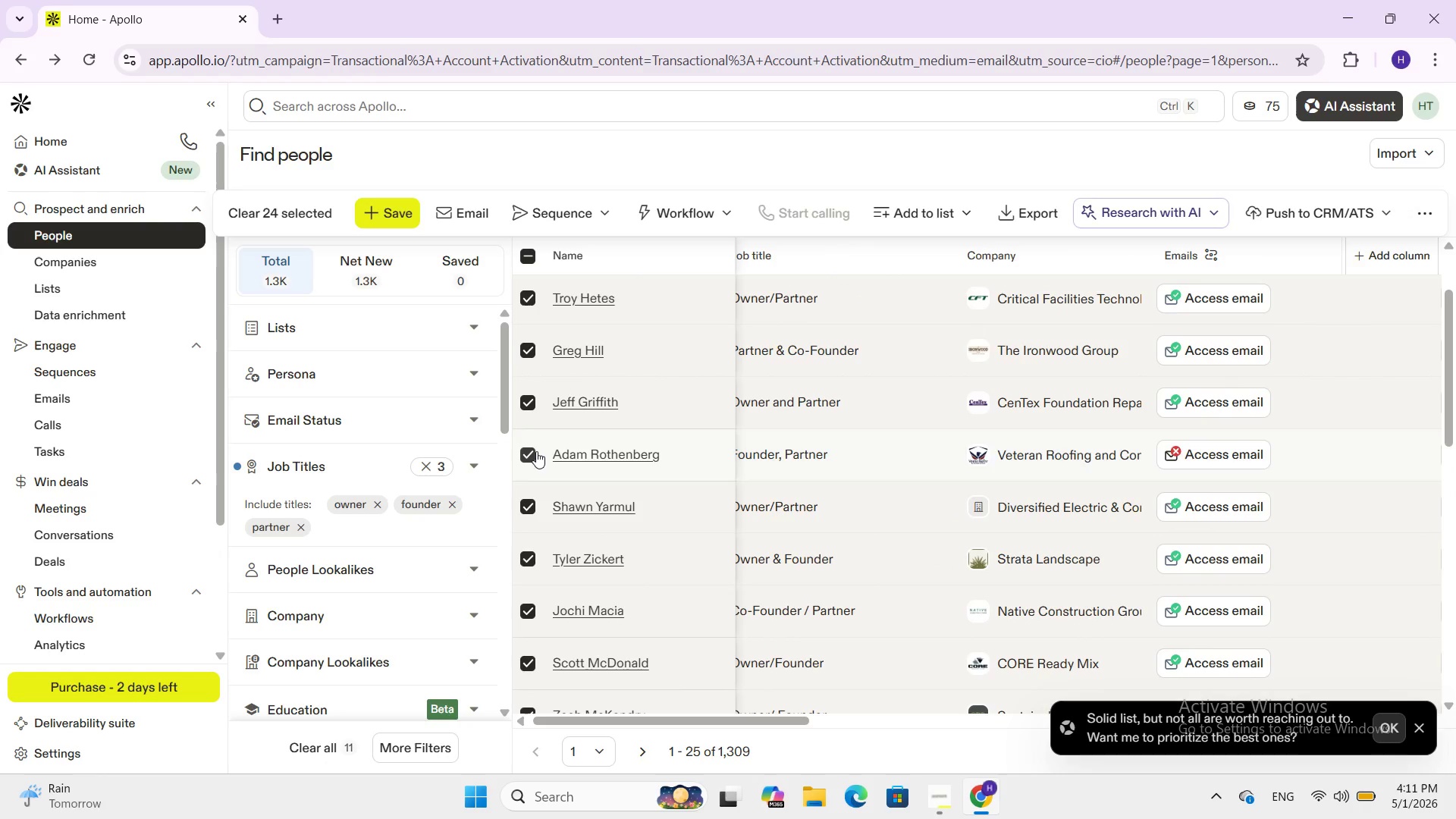 
left_click([536, 451])
 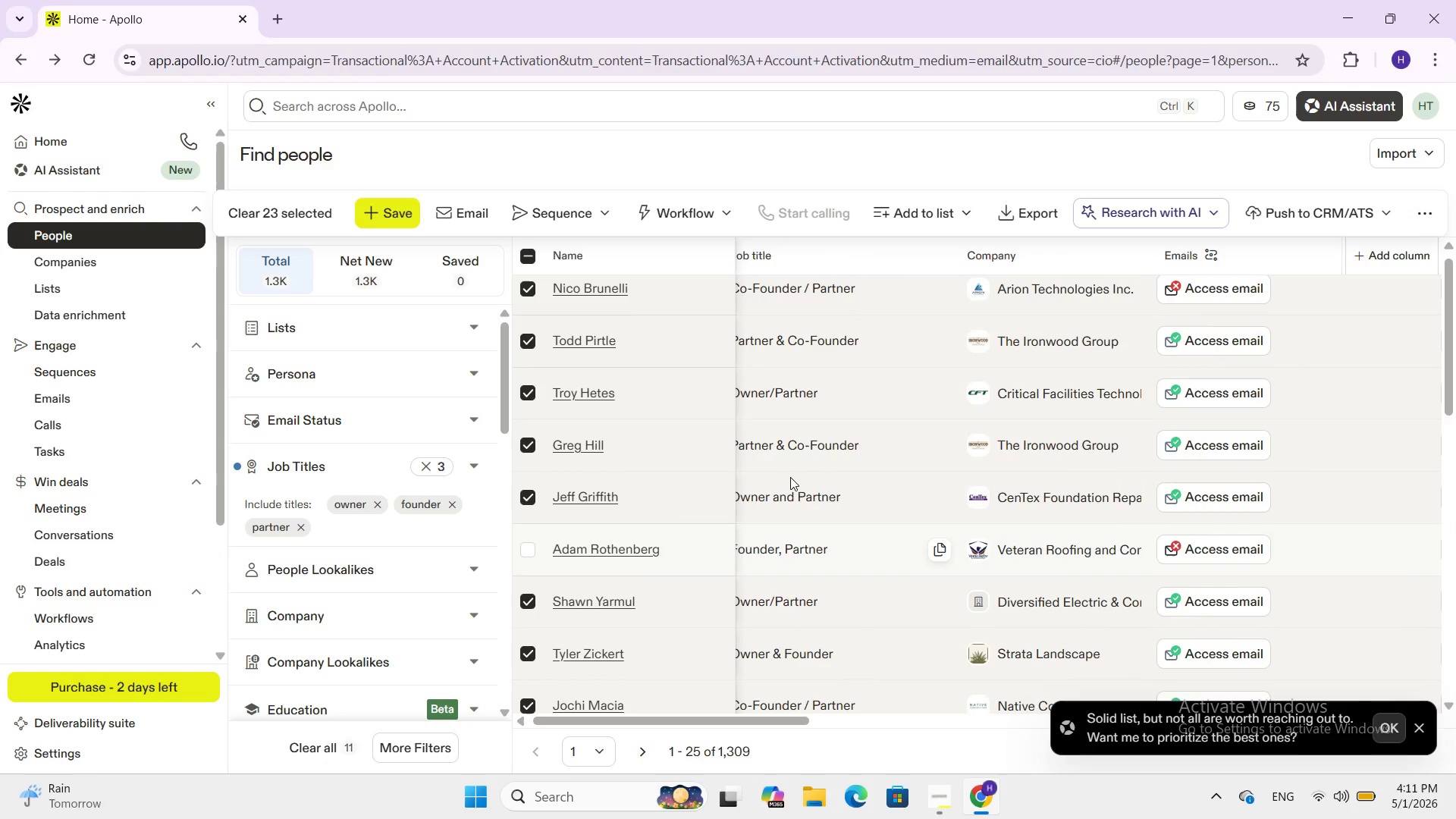 
scroll: coordinate [790, 477], scroll_direction: up, amount: 4.0
 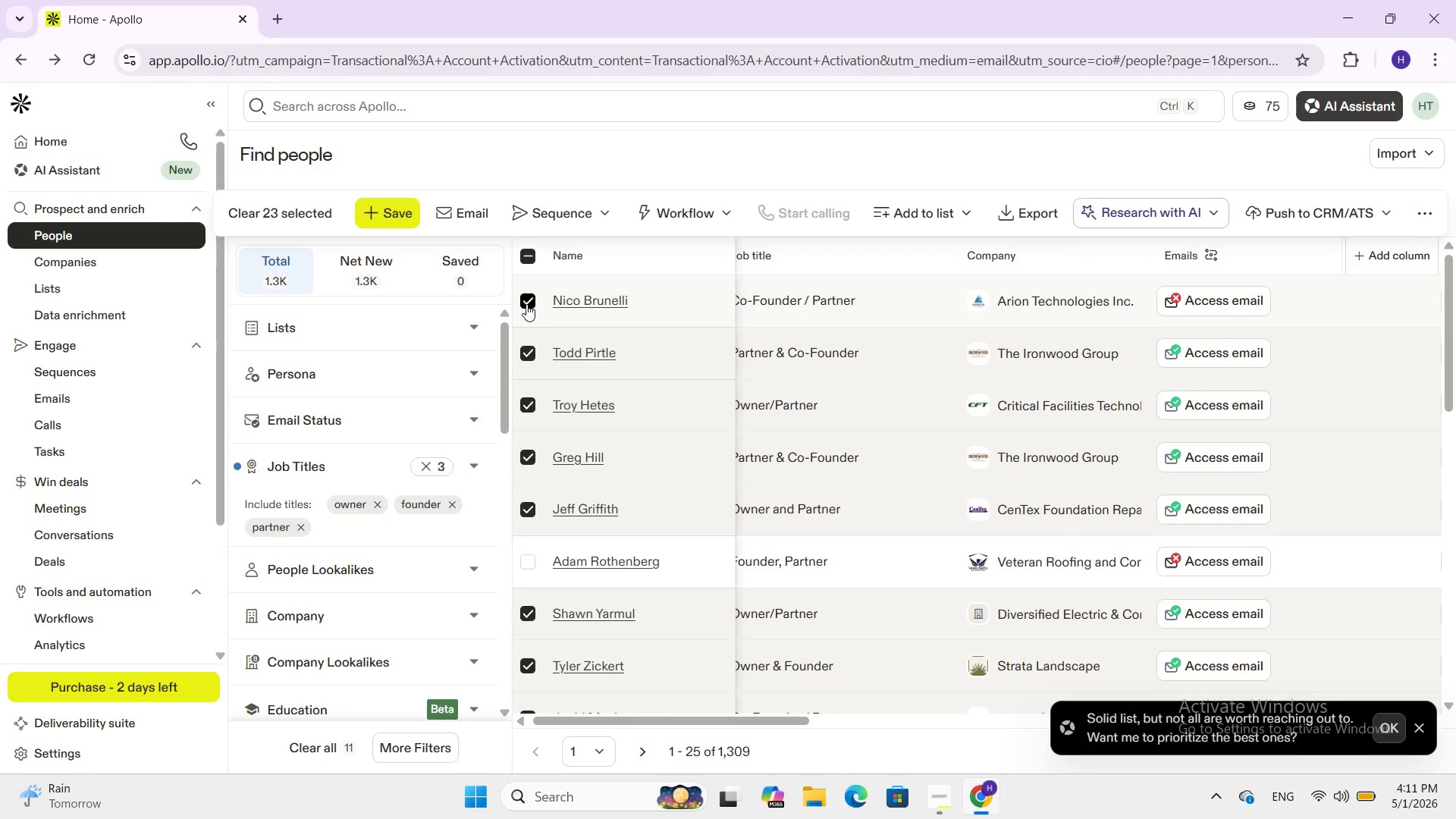 
left_click([526, 304])
 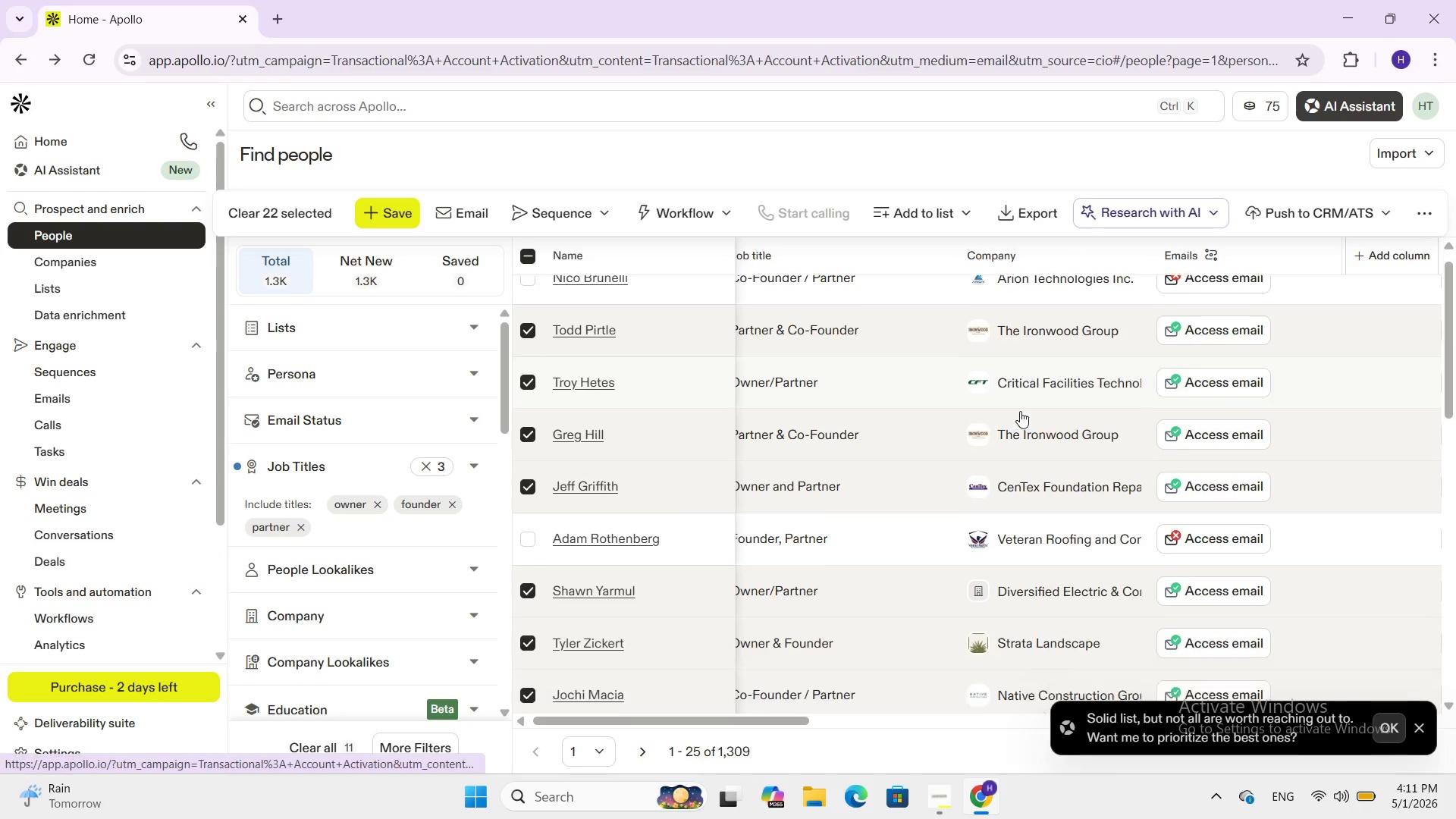 
scroll: coordinate [1020, 411], scroll_direction: down, amount: 1.0
 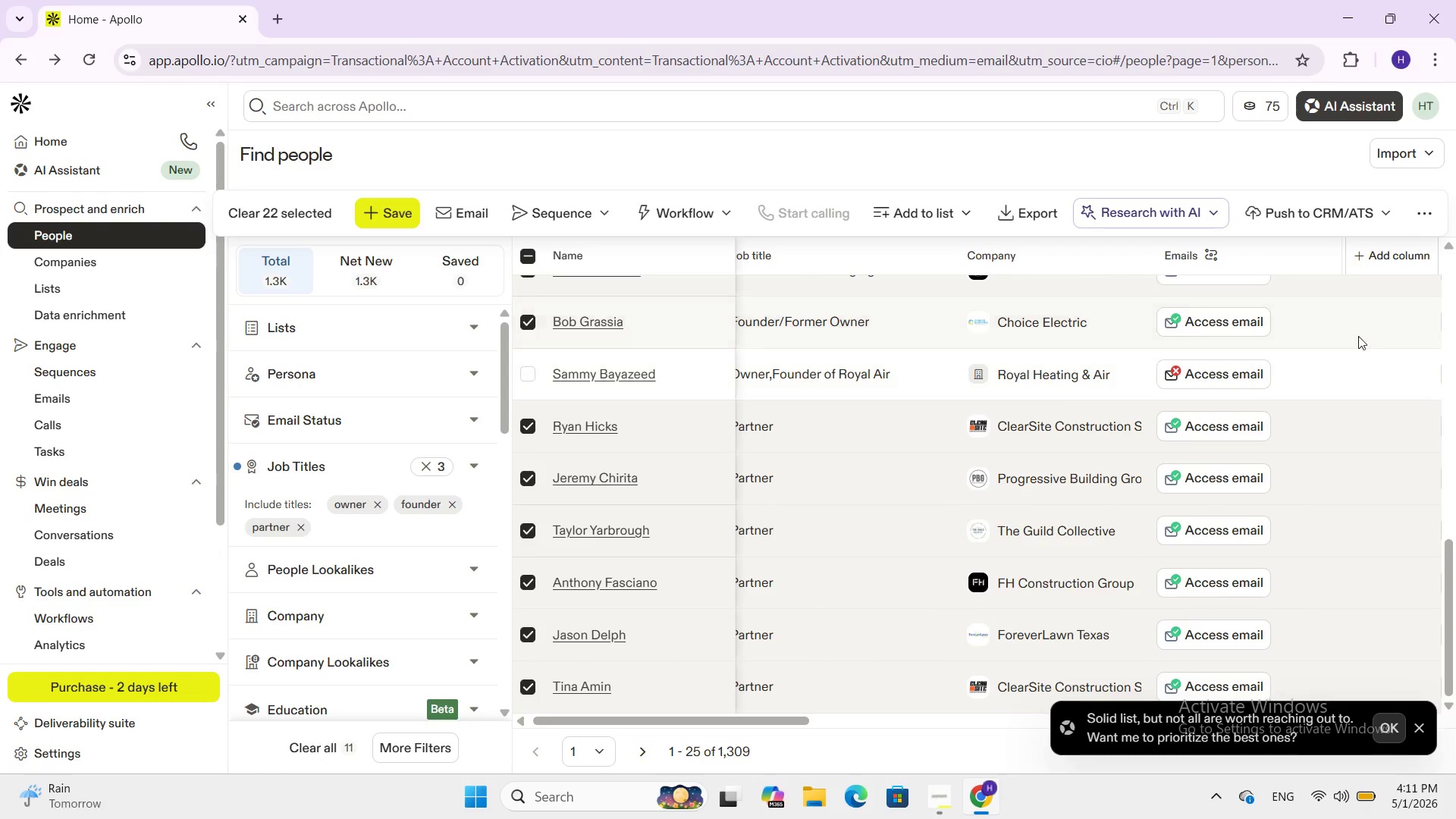 
scroll: coordinate [1210, 366], scroll_direction: up, amount: 4.0
 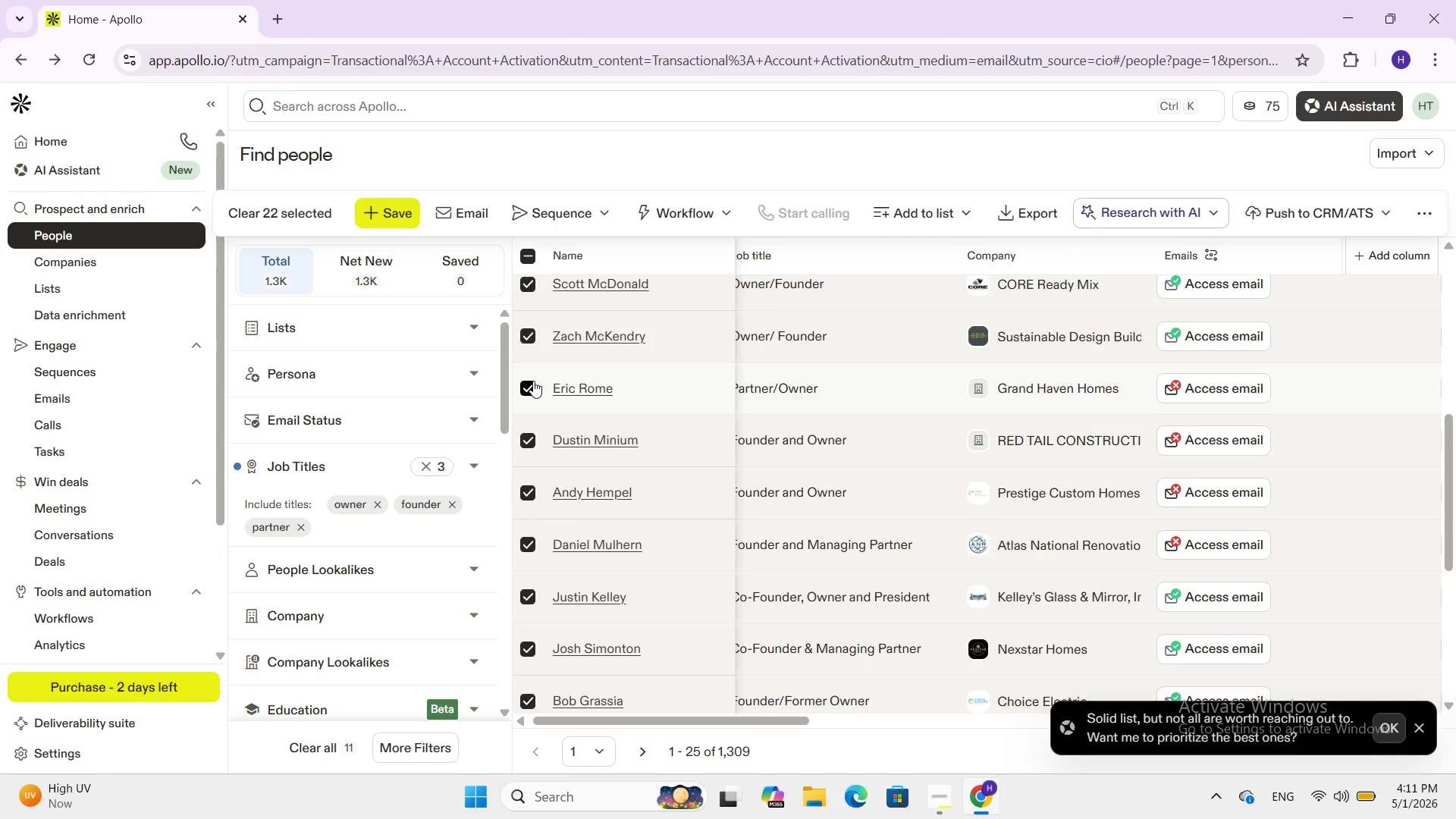 
left_click([533, 381])
 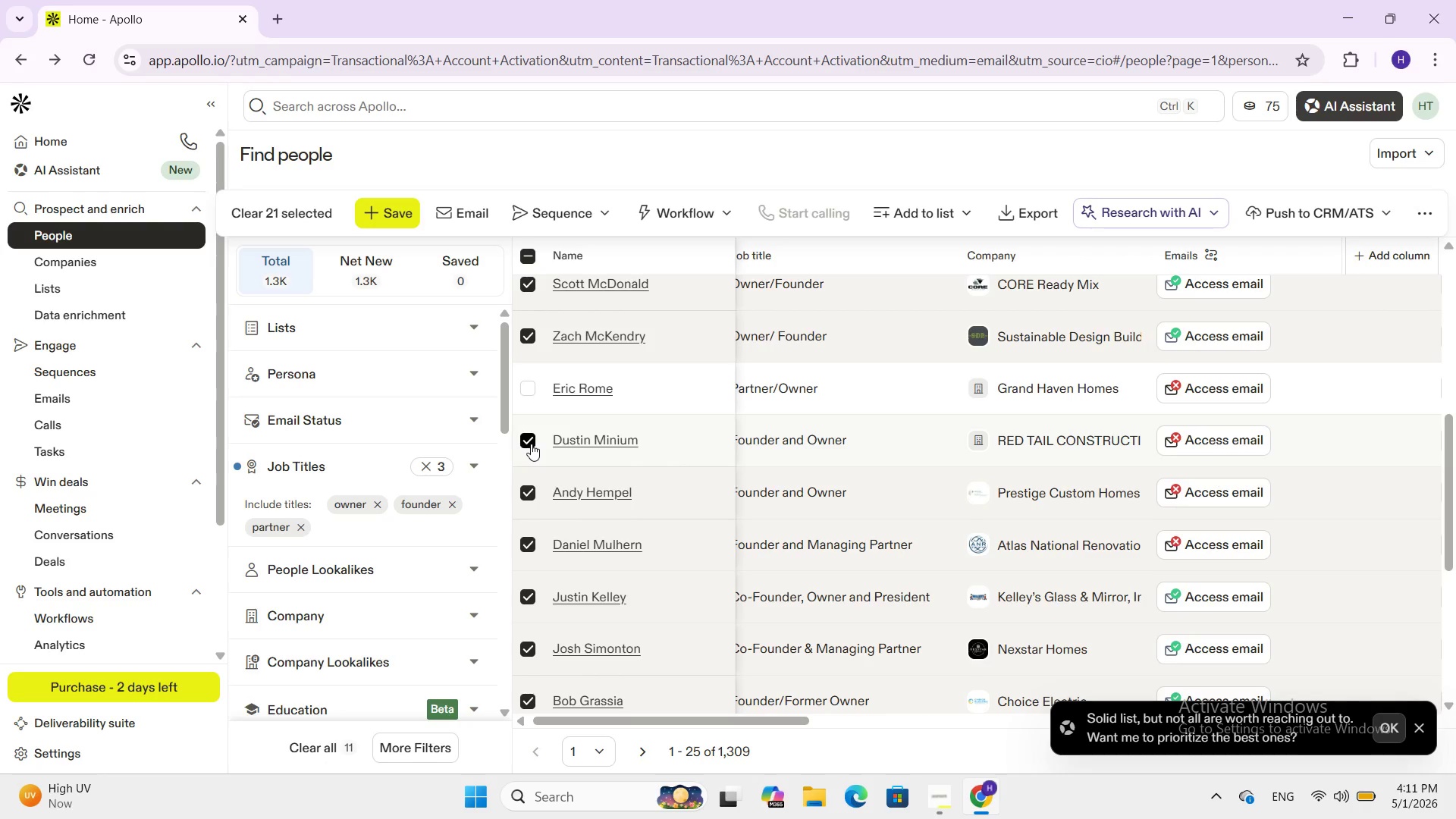 
left_click([531, 444])
 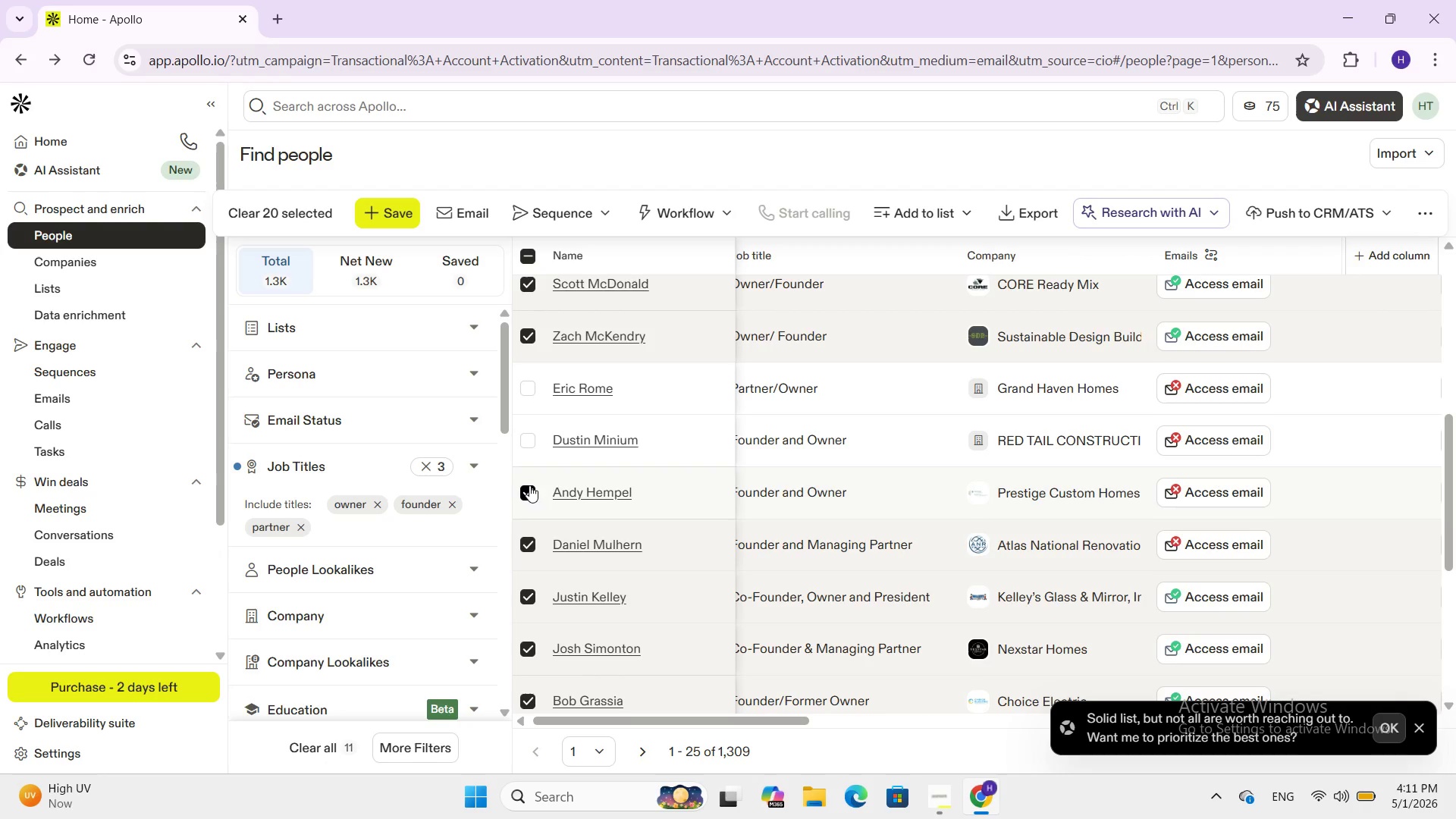 
left_click([529, 485])
 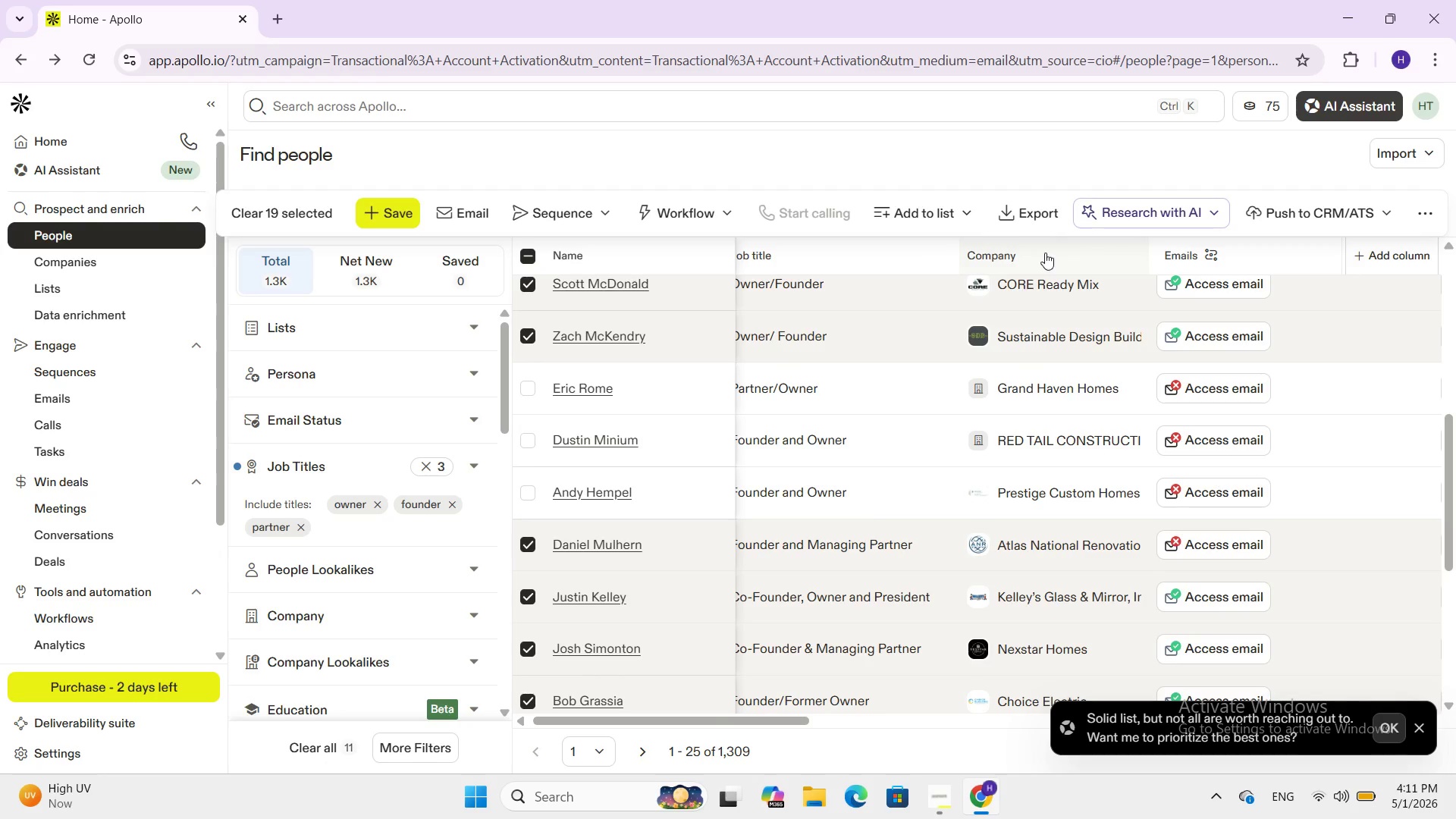 
wait(5.78)
 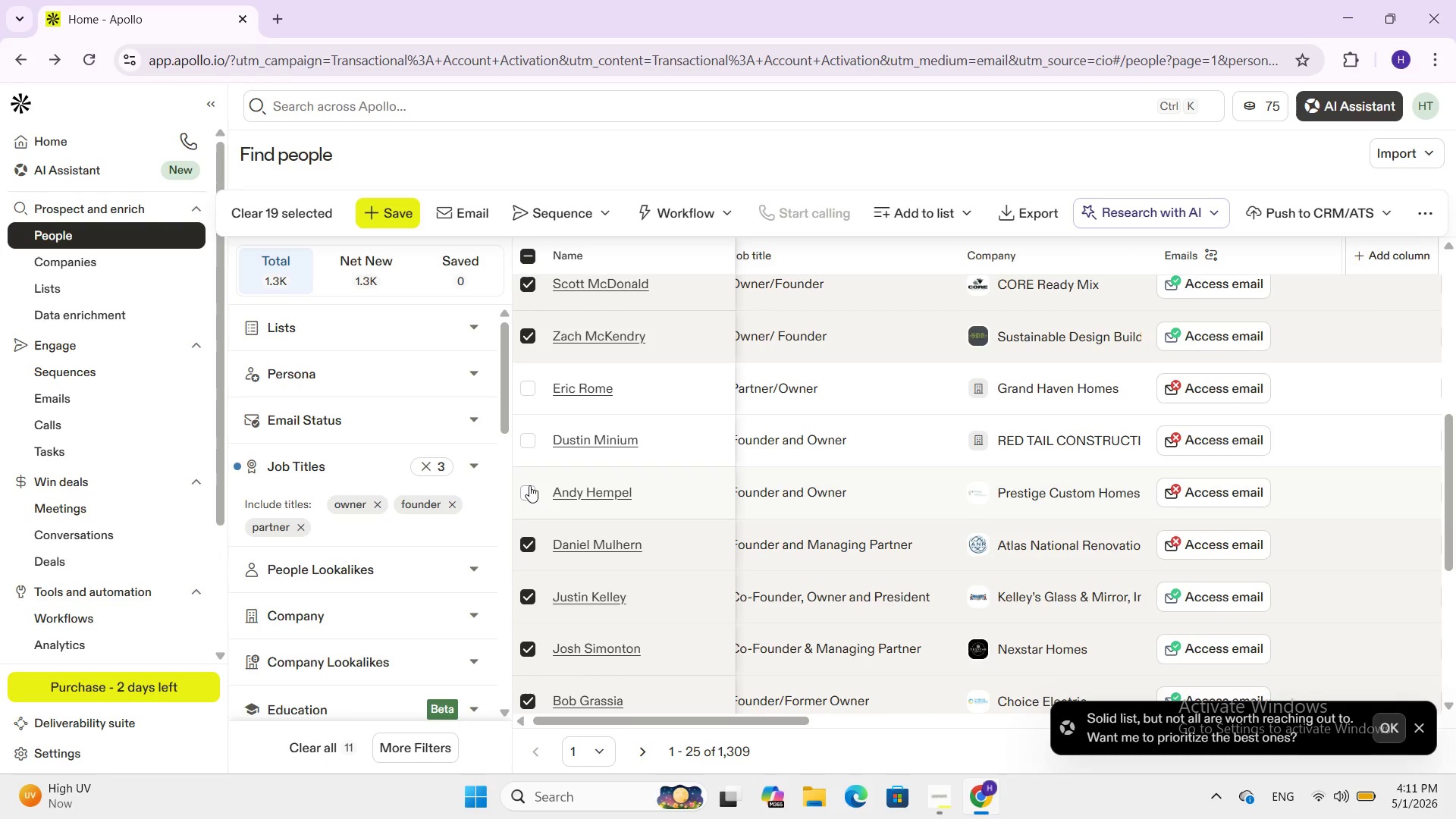 
left_click([933, 209])
 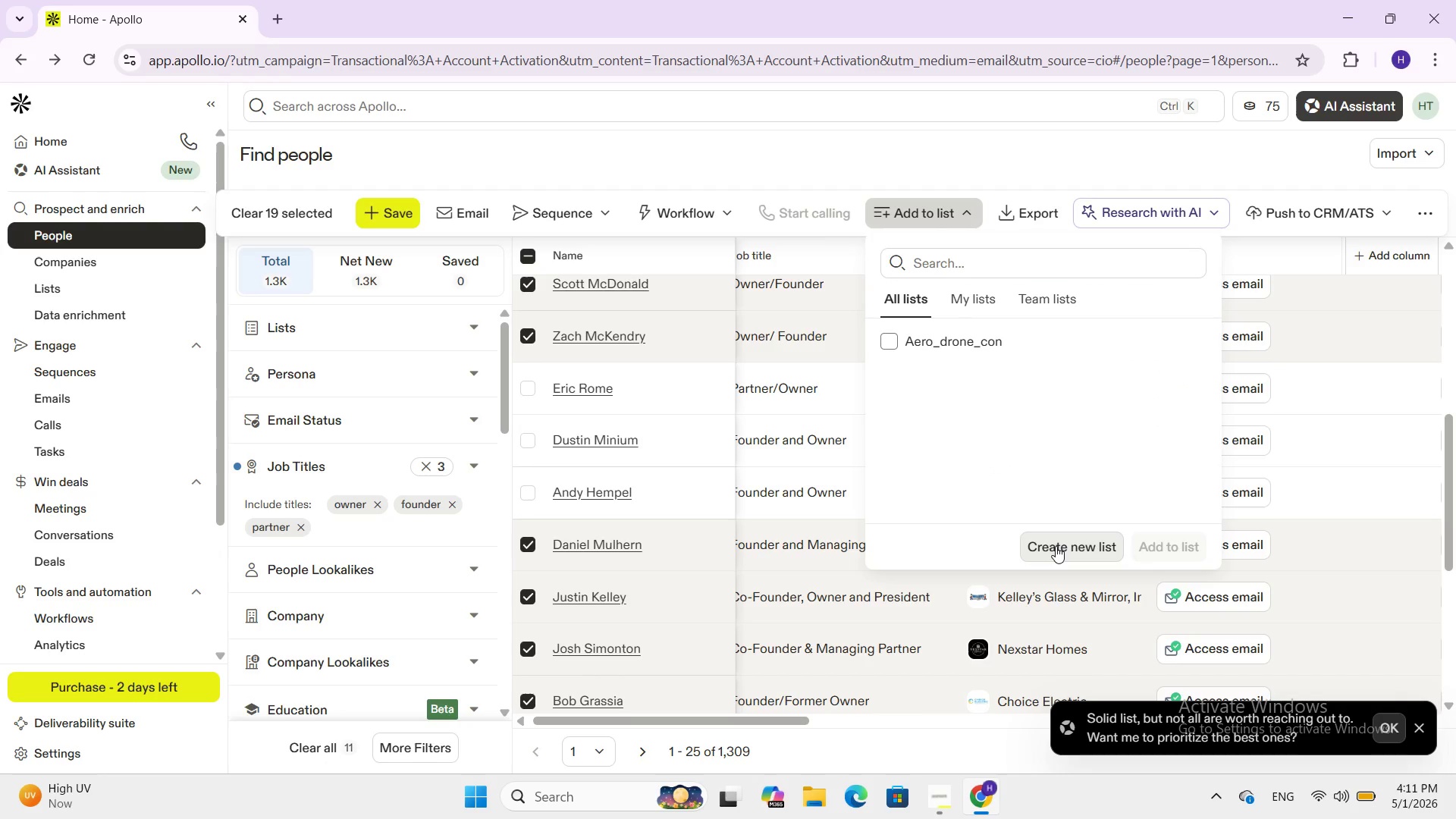 
left_click([1056, 546])
 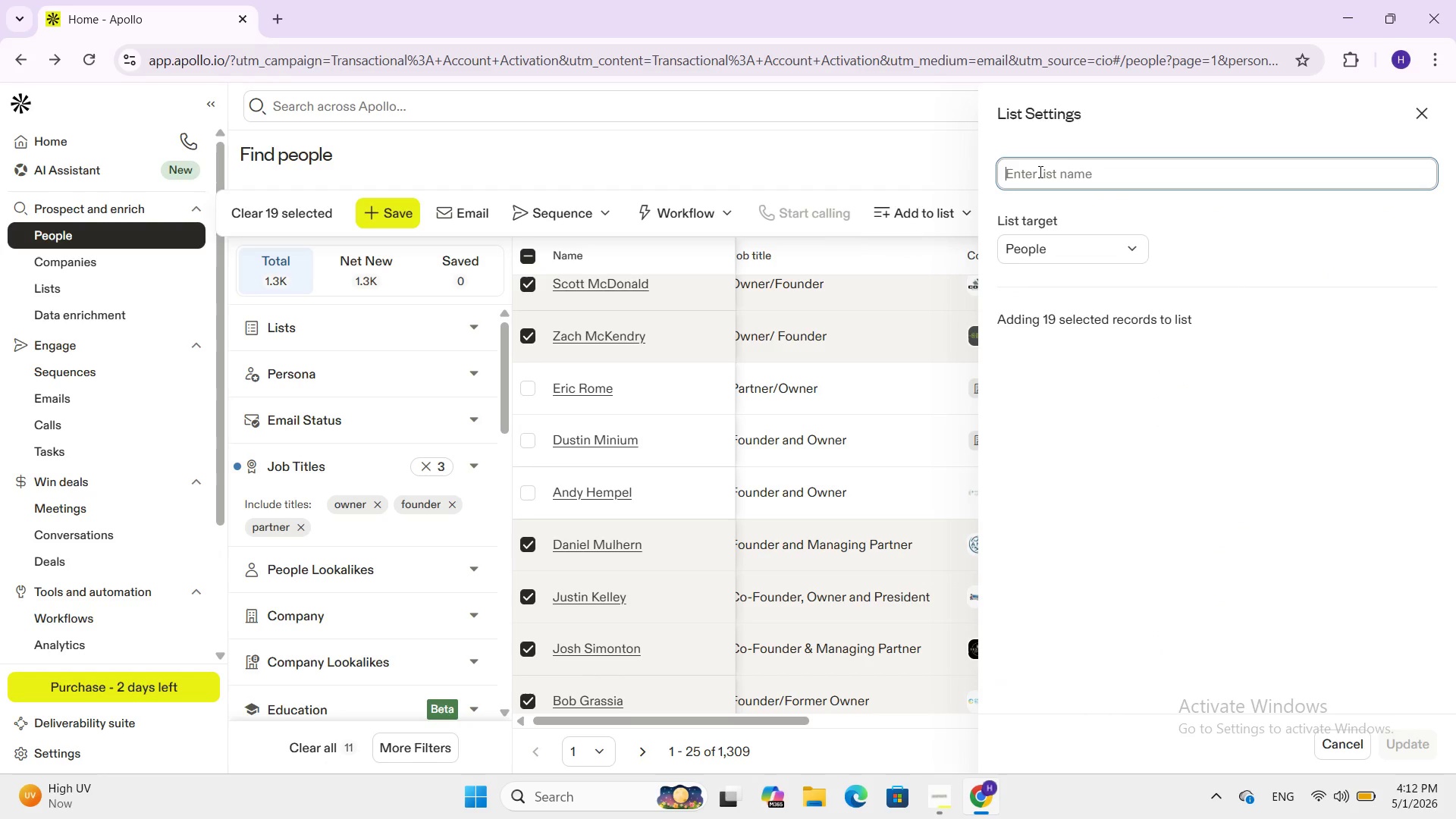 
left_click([1039, 171])
 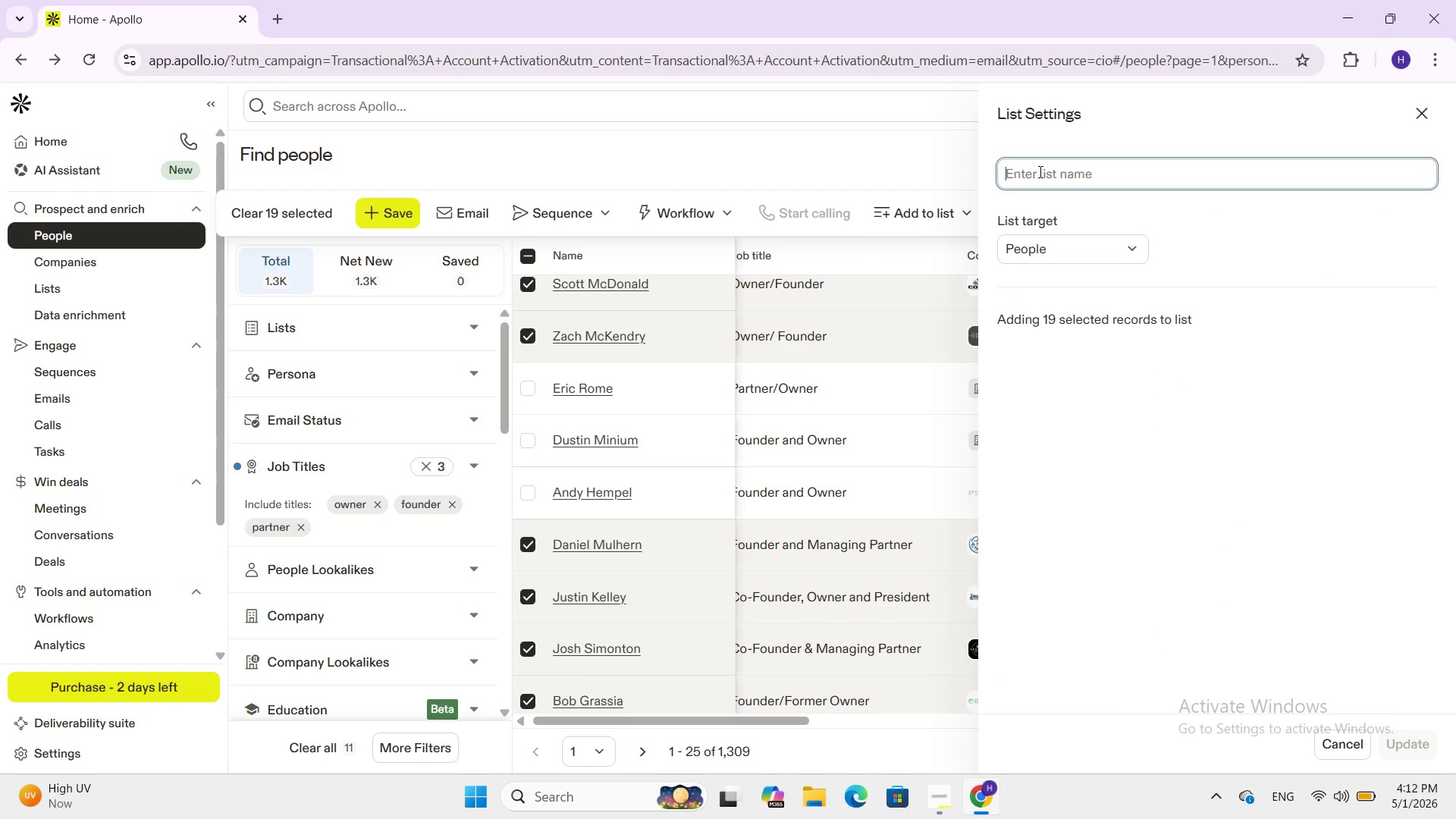 
type(CO)
key(Backspace)
type(on)
 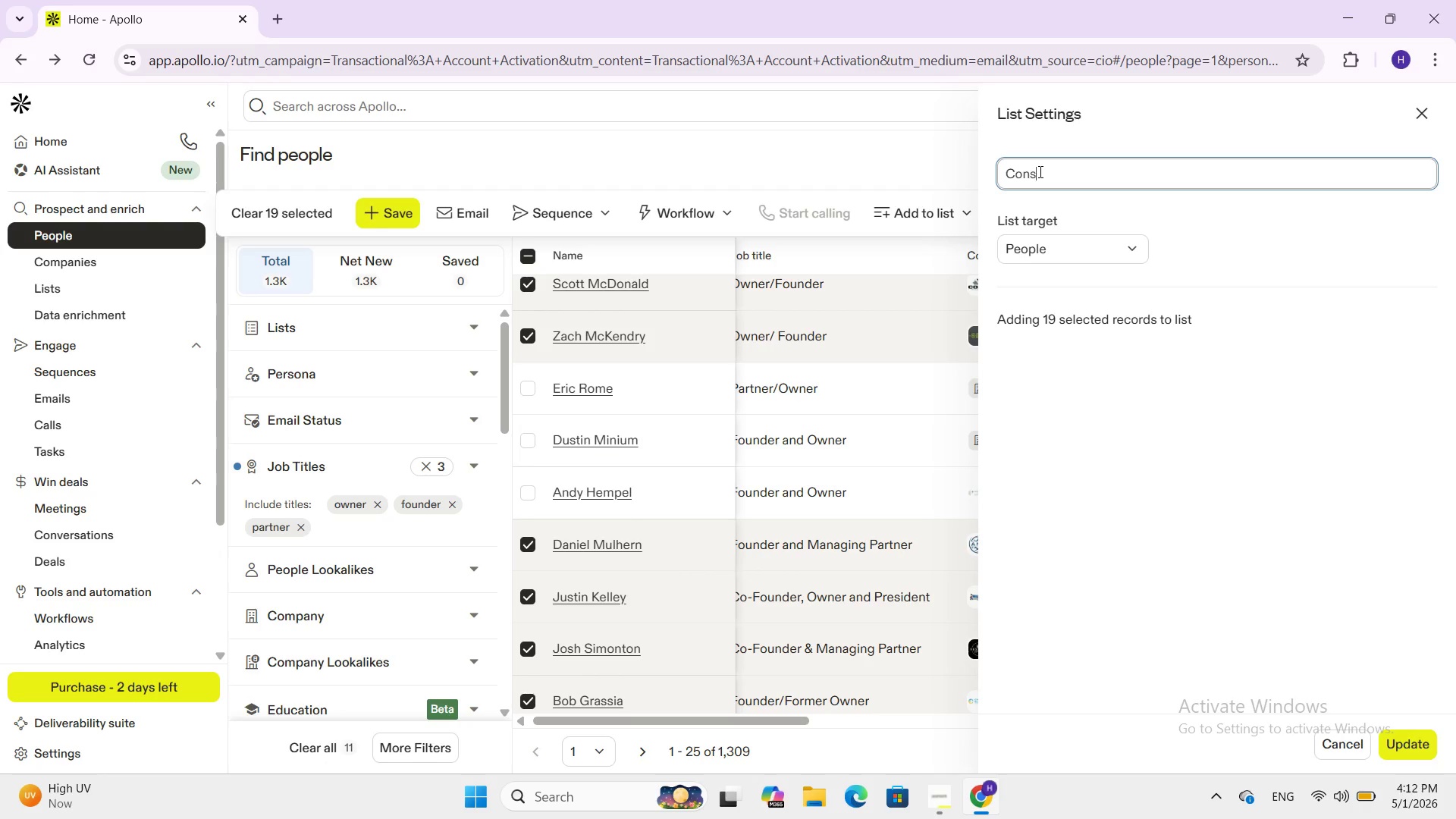 
type(structions )
 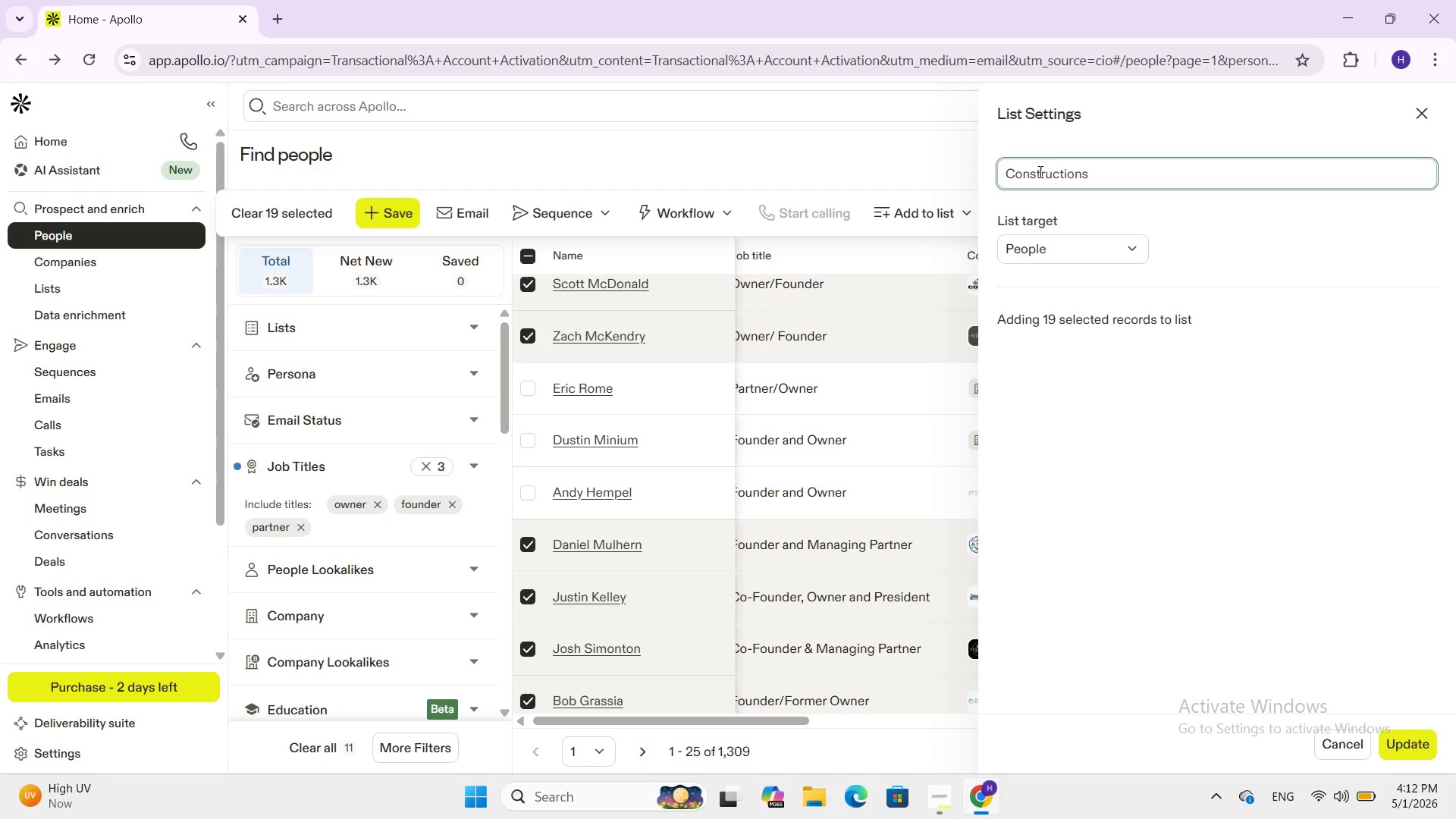 
type(owner)
 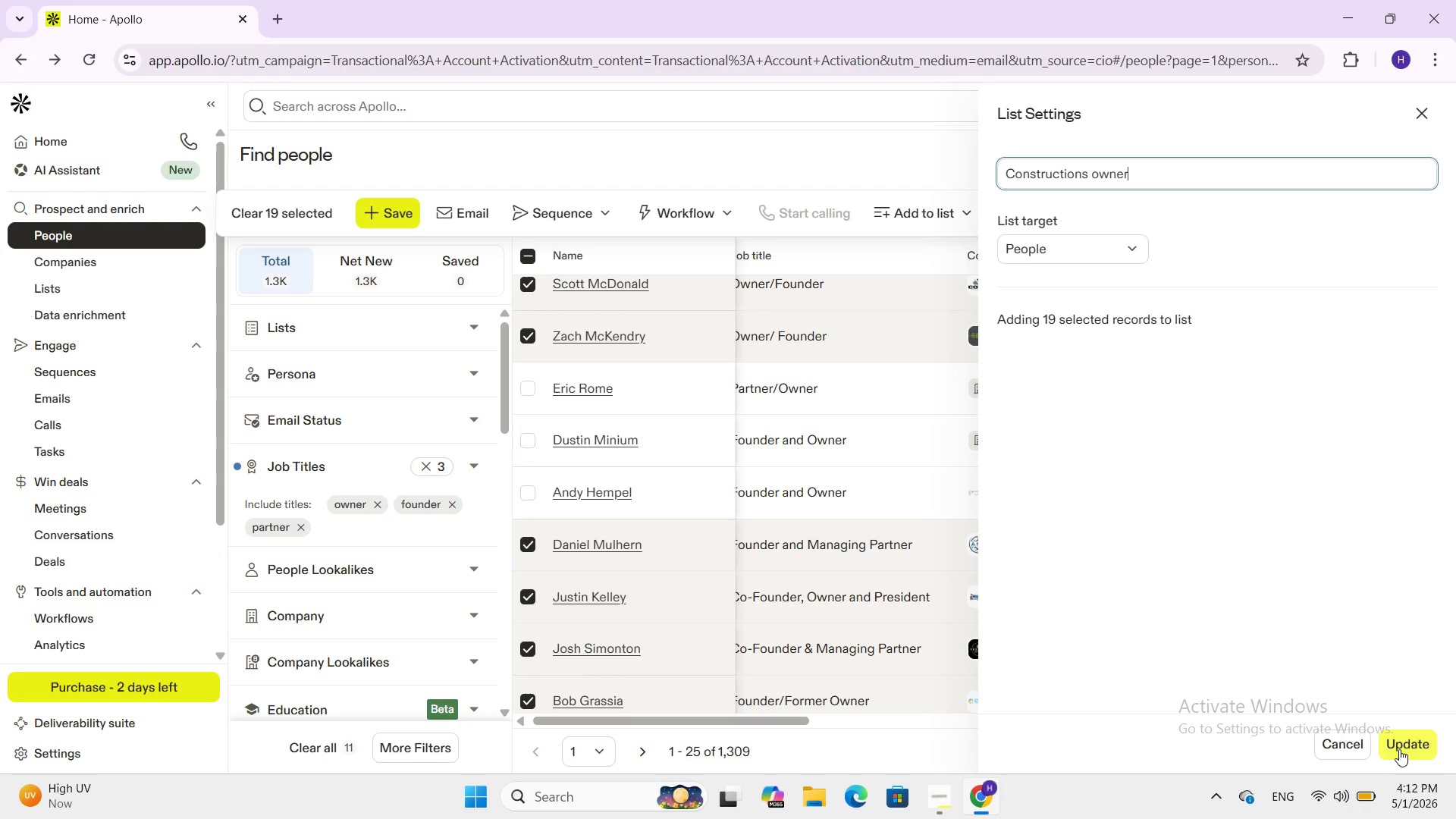 
left_click([1401, 746])
 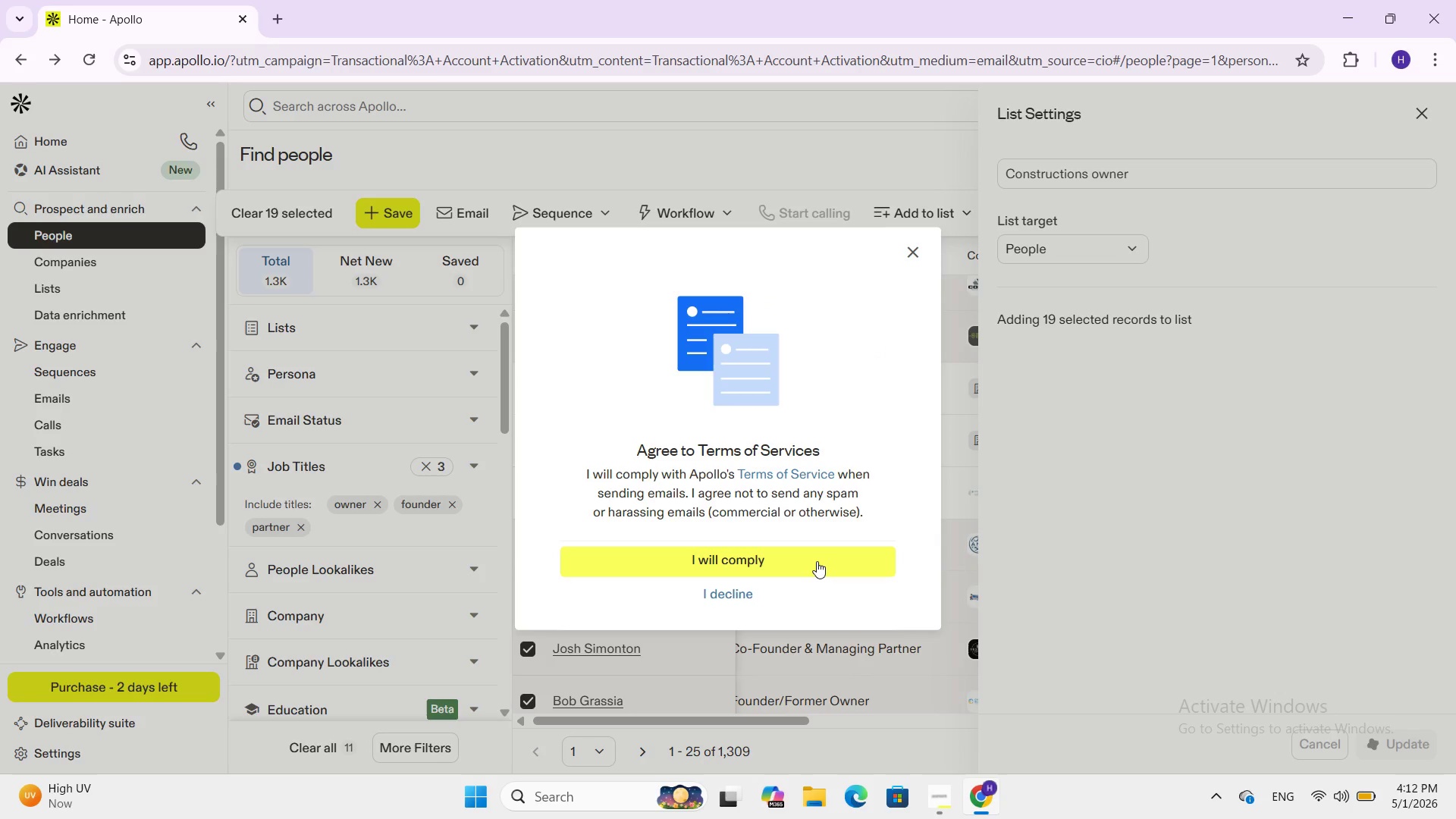 
wait(7.12)
 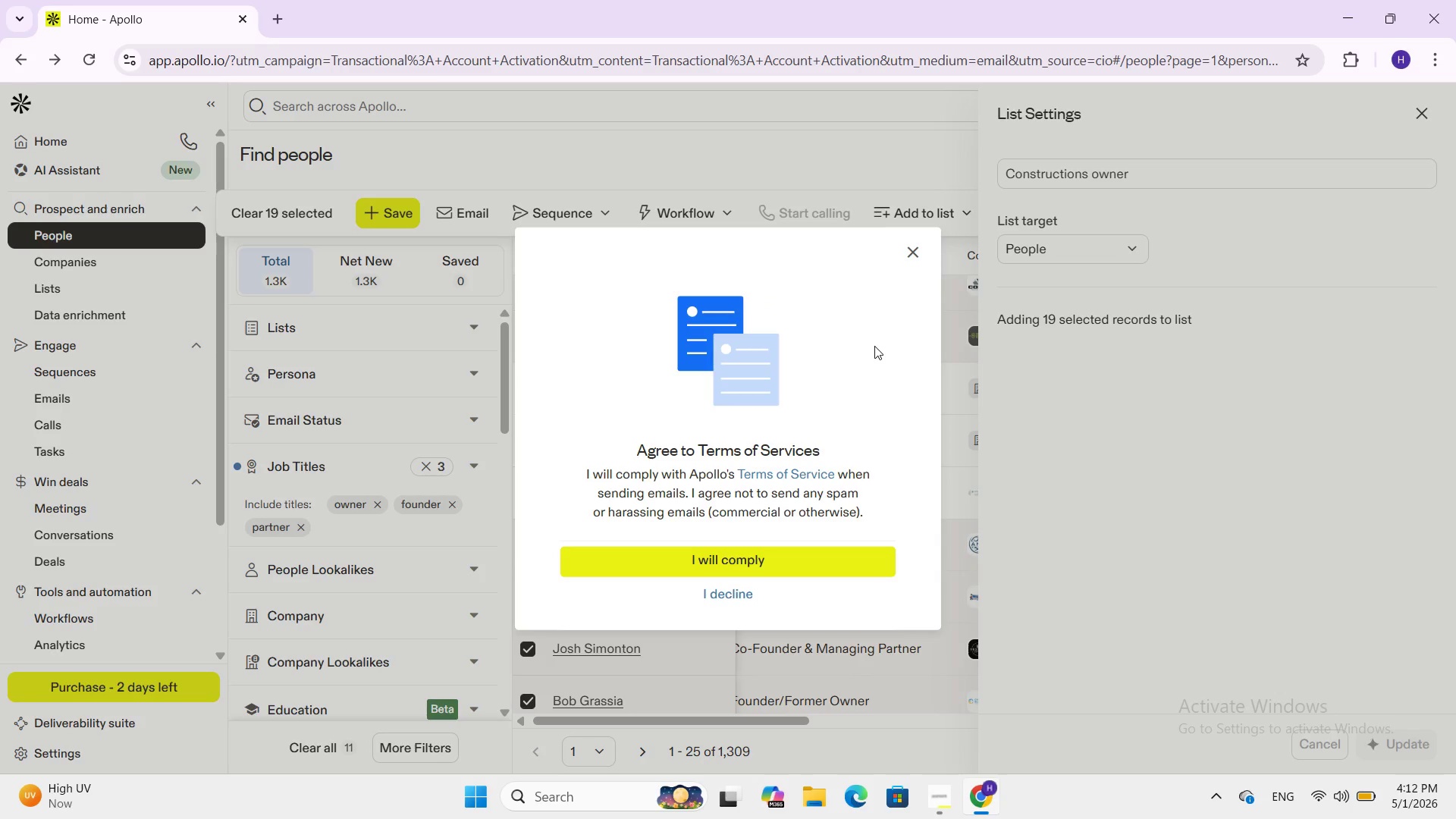 
left_click([817, 561])
 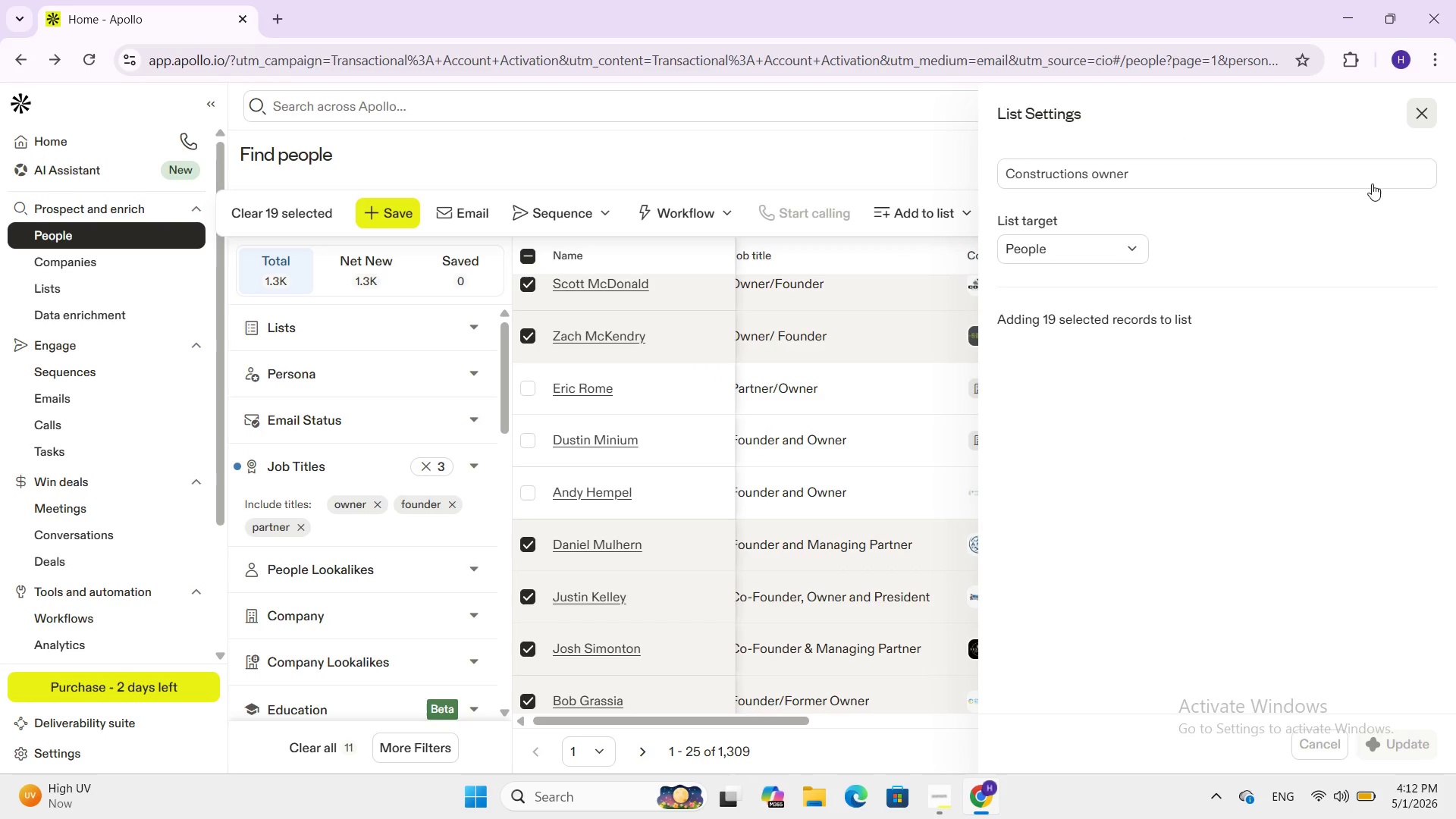 
left_click([1423, 114])
 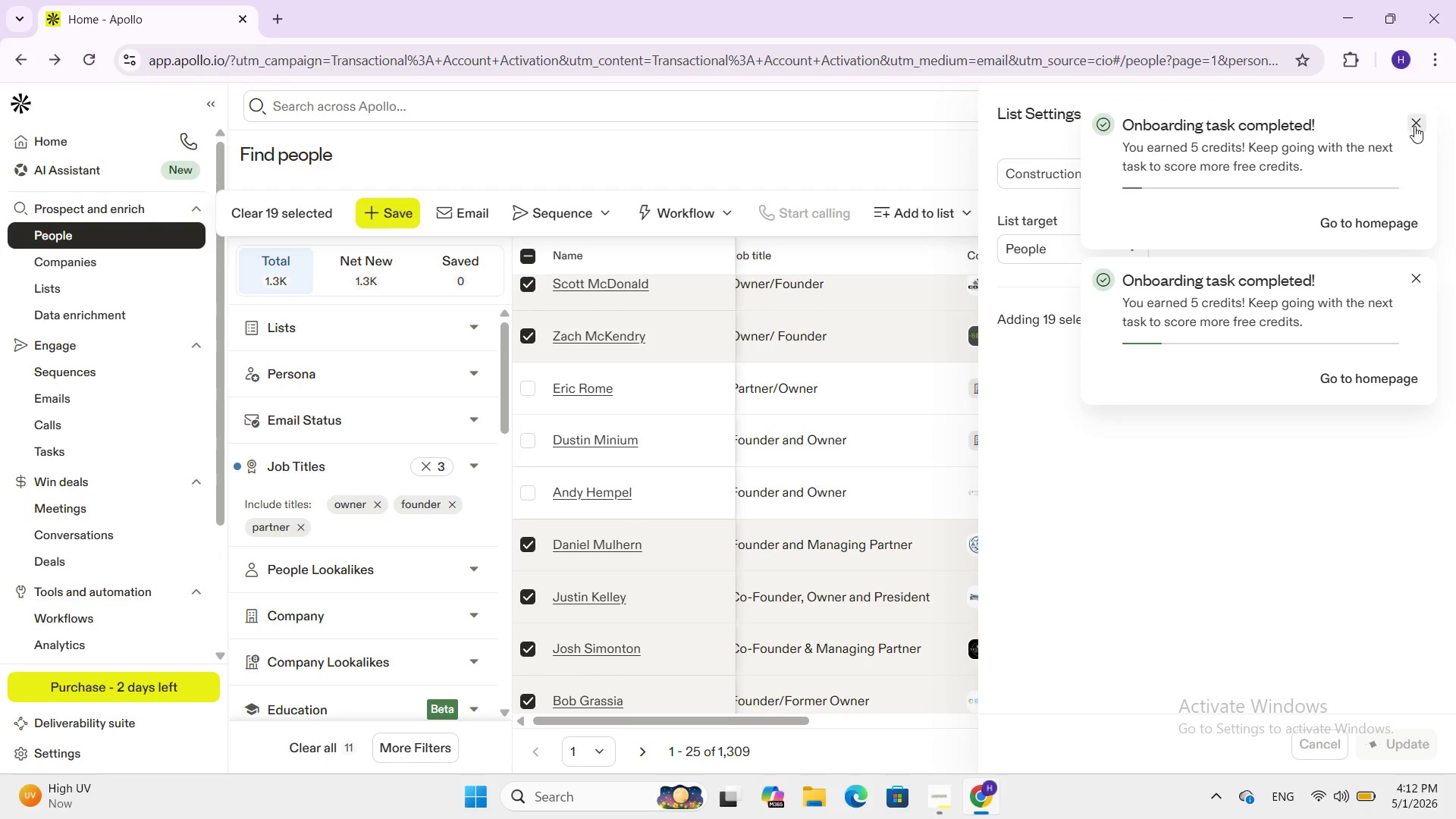 
left_click([1414, 126])
 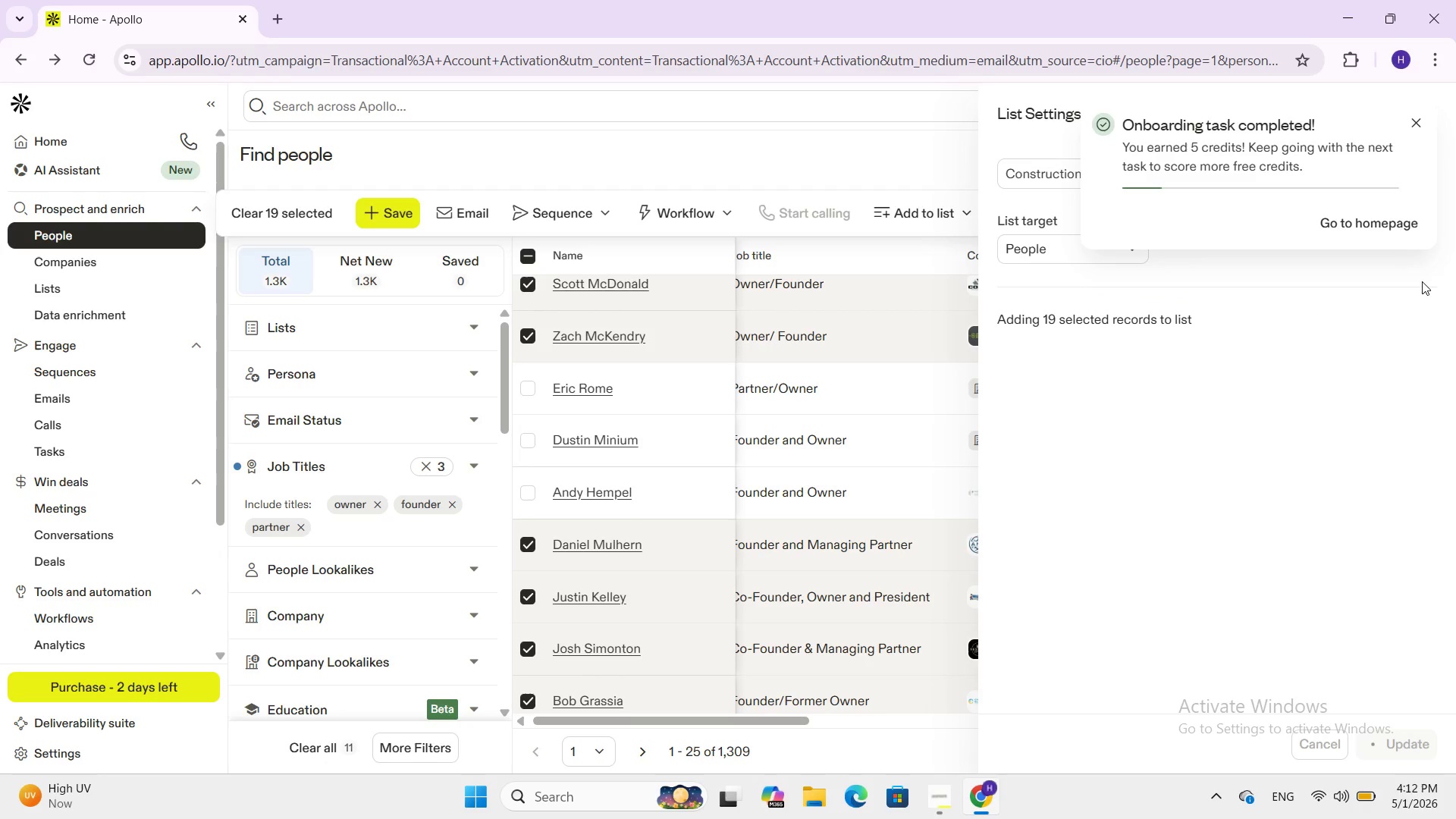 
left_click([1422, 281])
 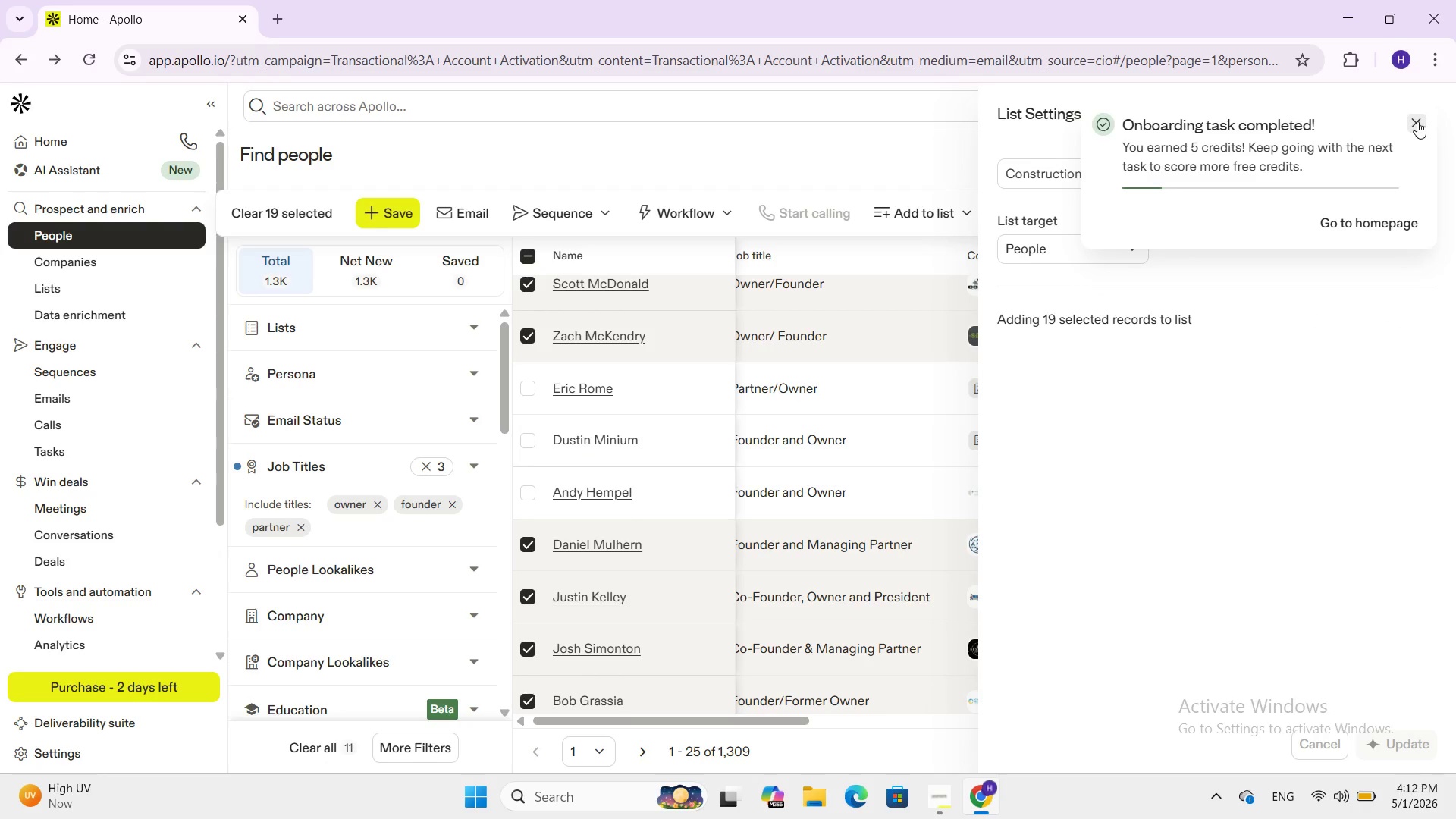 
left_click([1417, 121])
 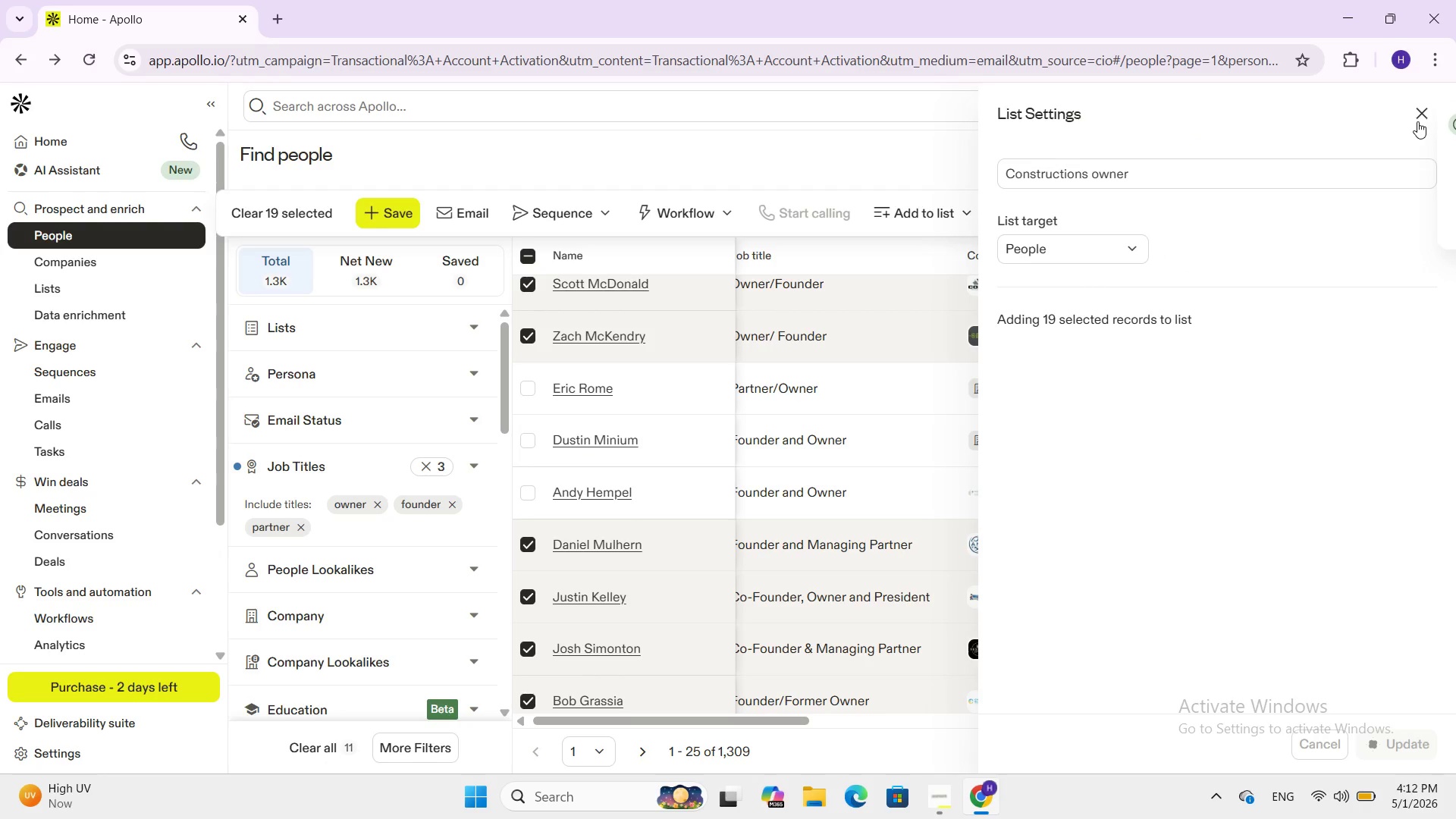 
left_click([1417, 121])
 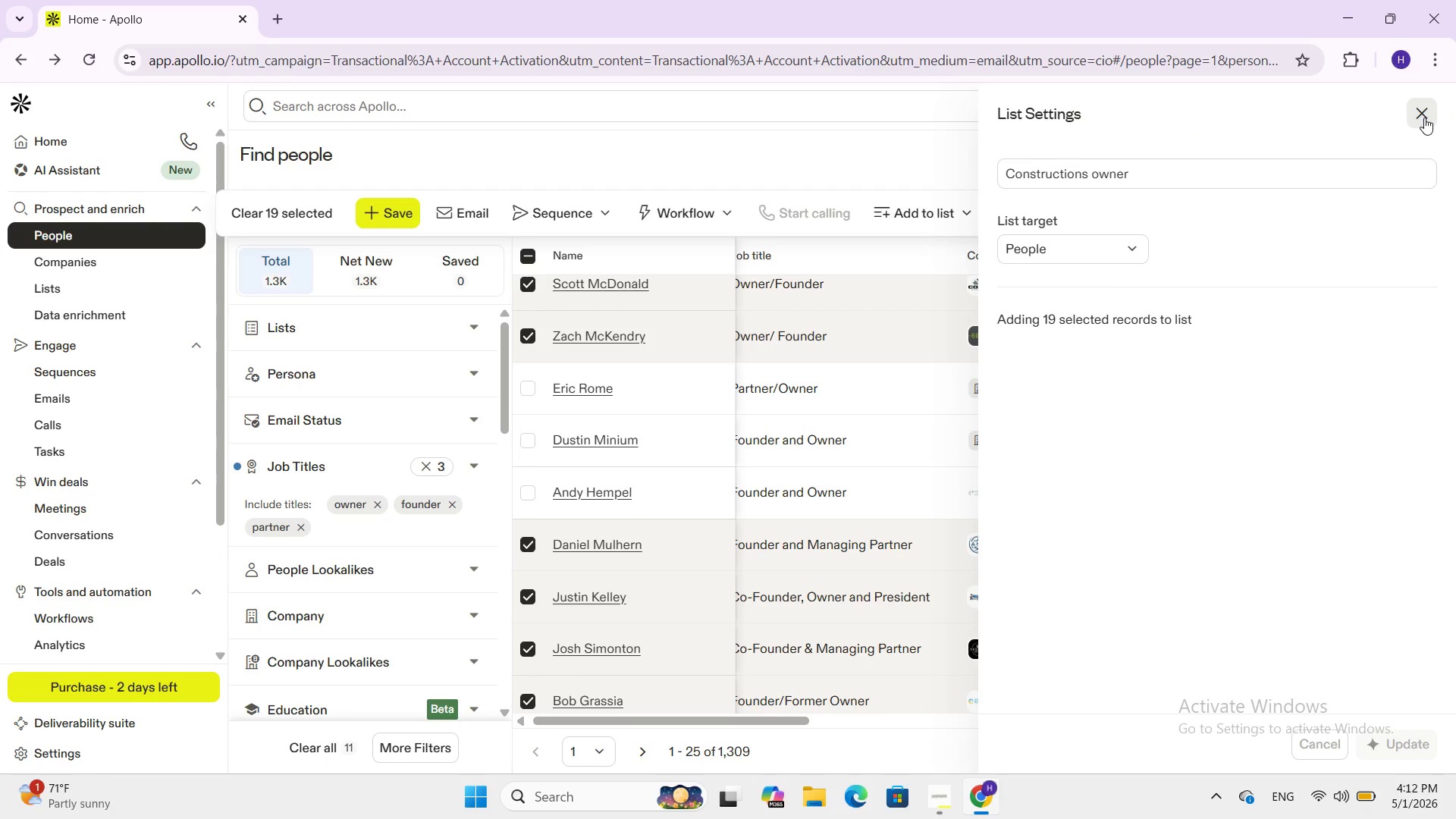 
left_click([1424, 118])
 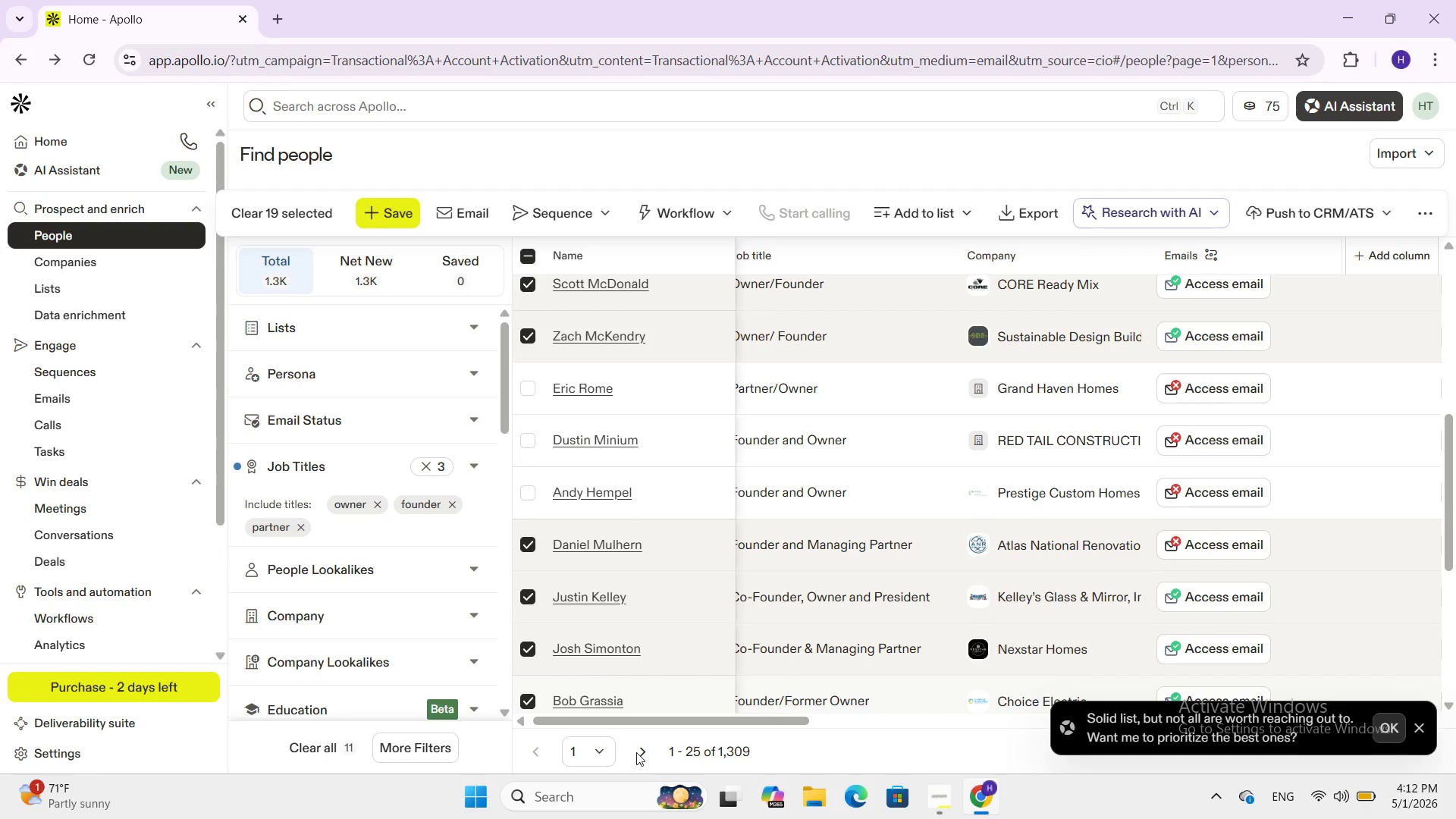 
left_click([636, 752])
 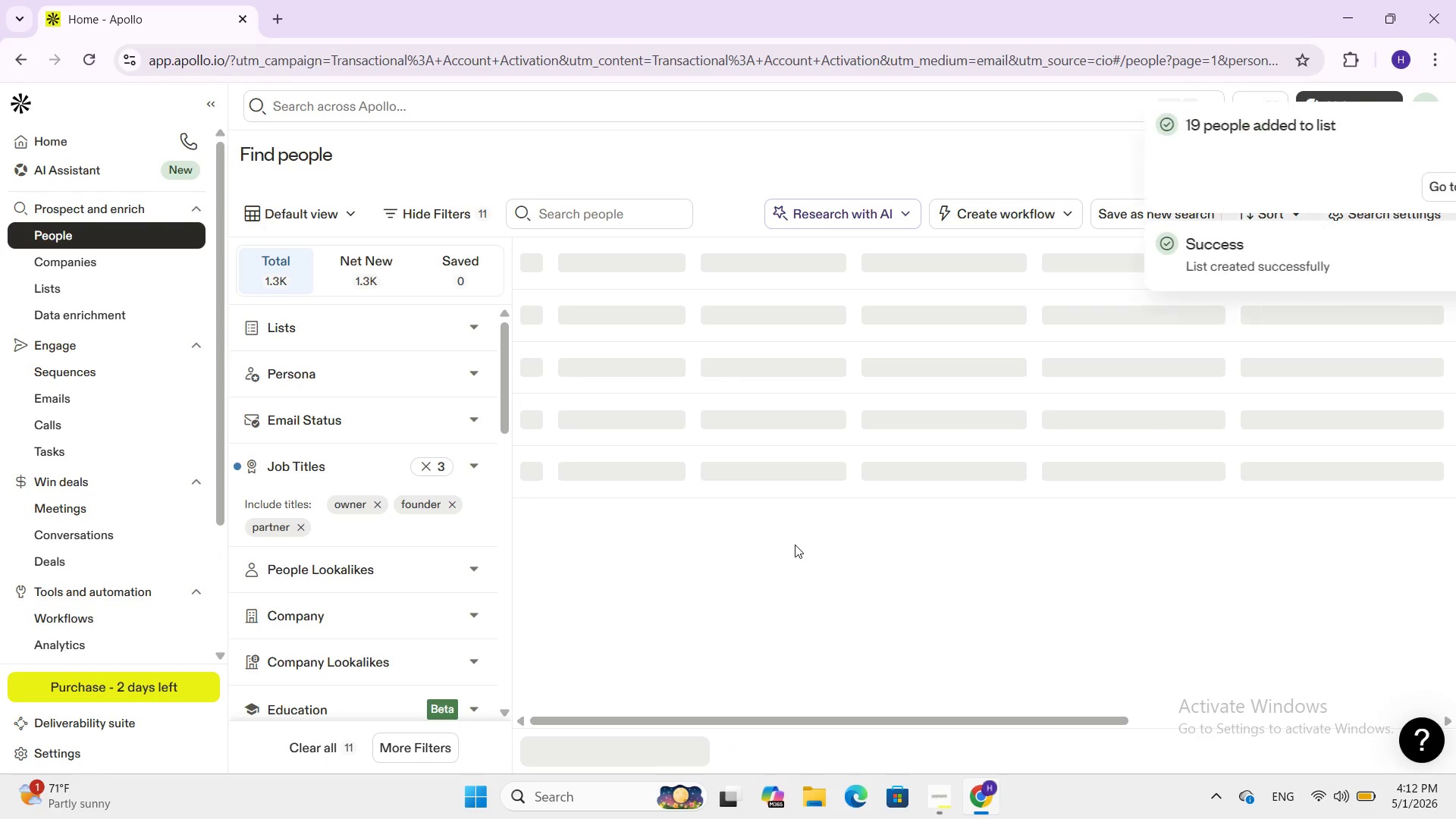 
scroll: coordinate [795, 544], scroll_direction: down, amount: 1.0
 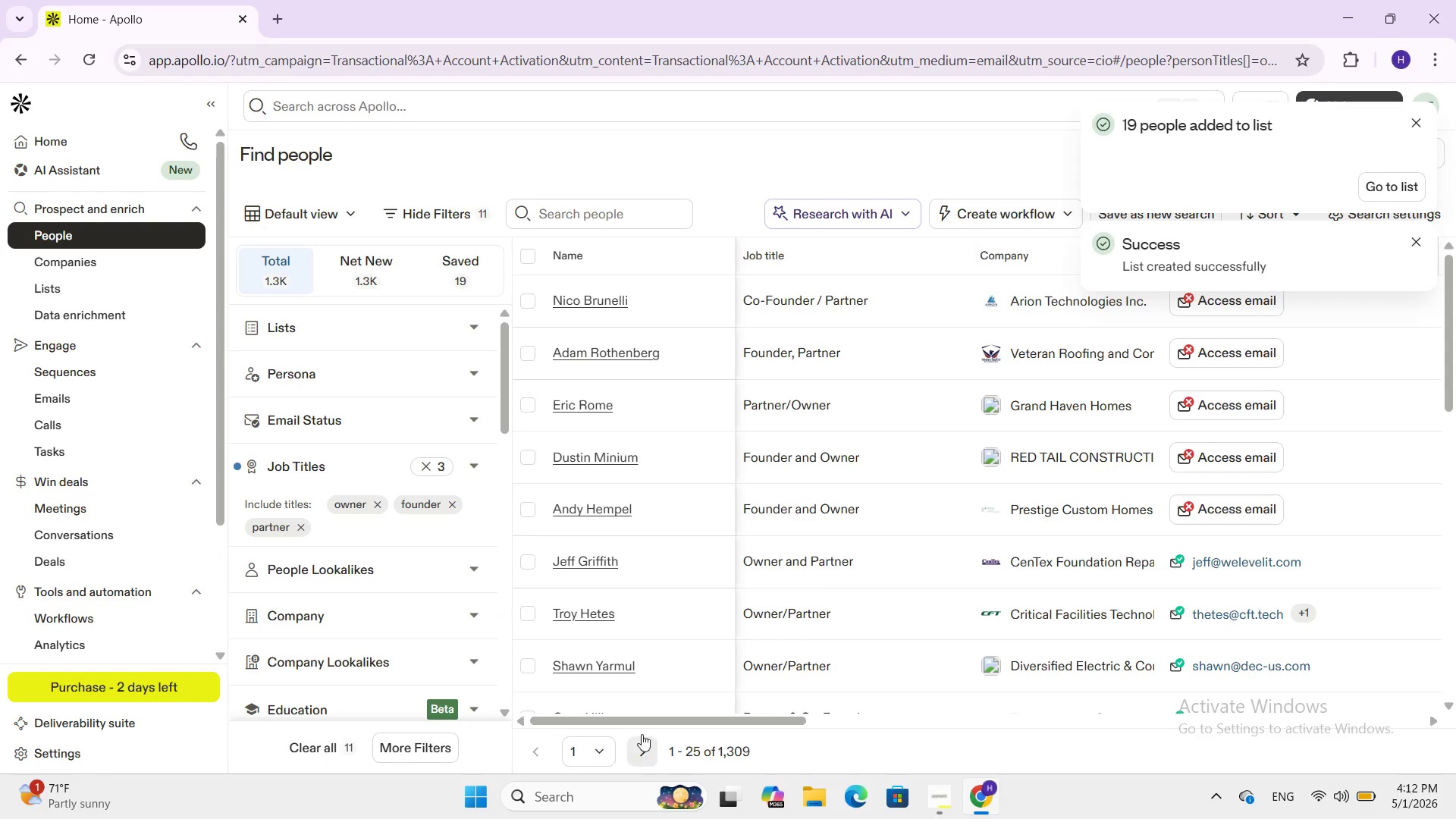 
left_click_drag(start_coordinate=[651, 722], to_coordinate=[1153, 687])
 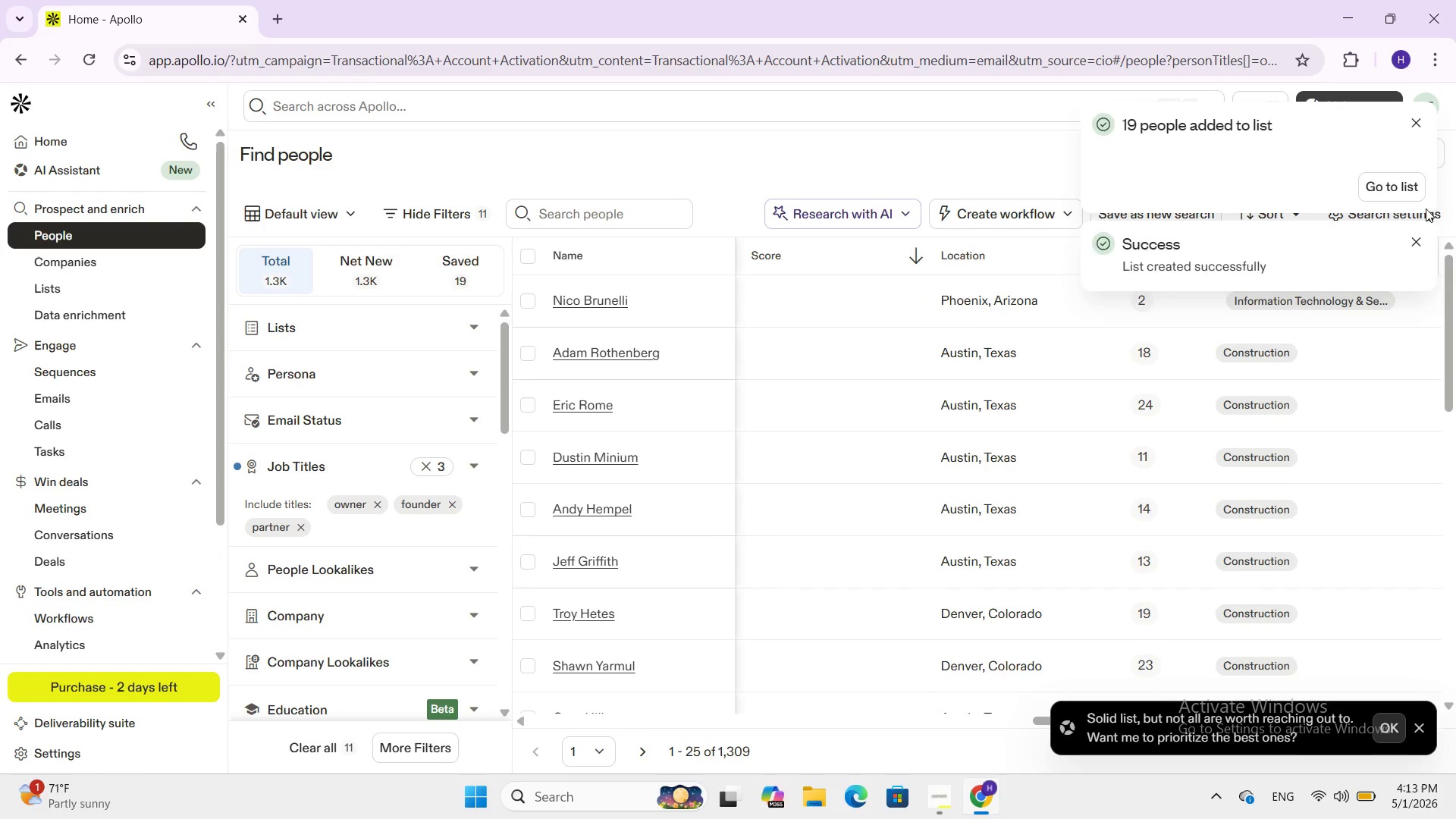 
left_click([1416, 237])
 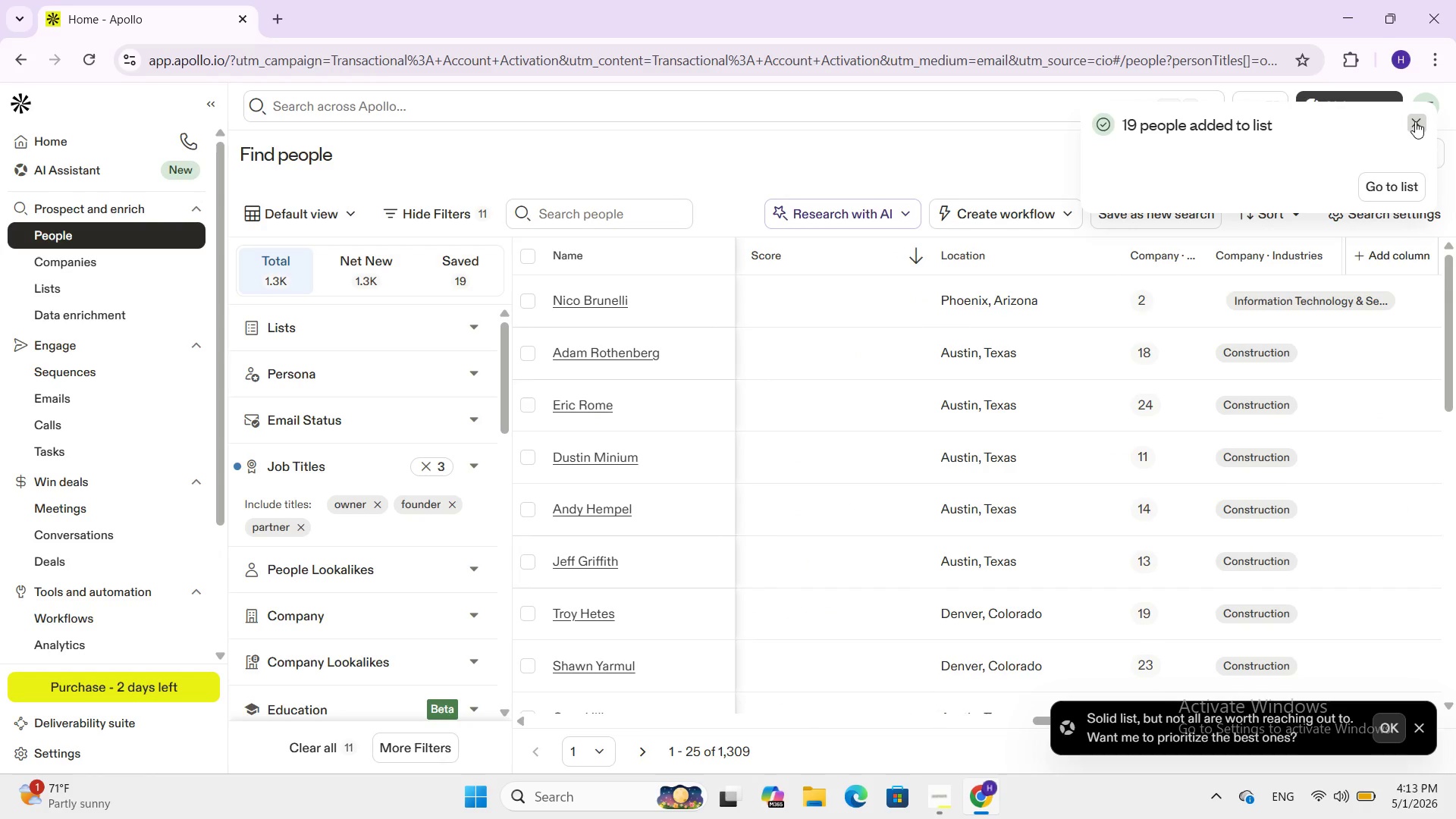 
left_click([1415, 121])
 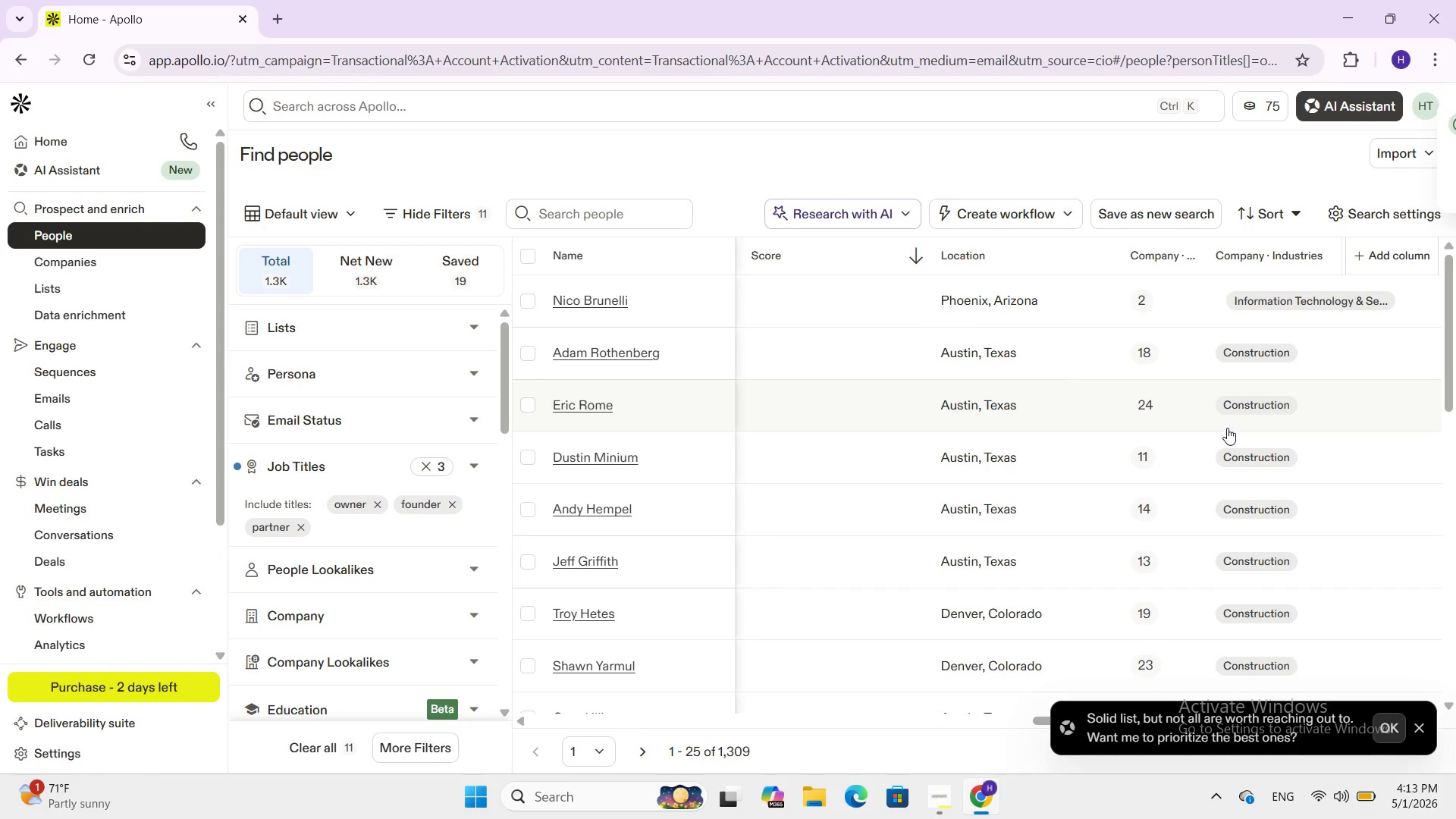 
scroll: coordinate [1227, 428], scroll_direction: up, amount: 5.0
 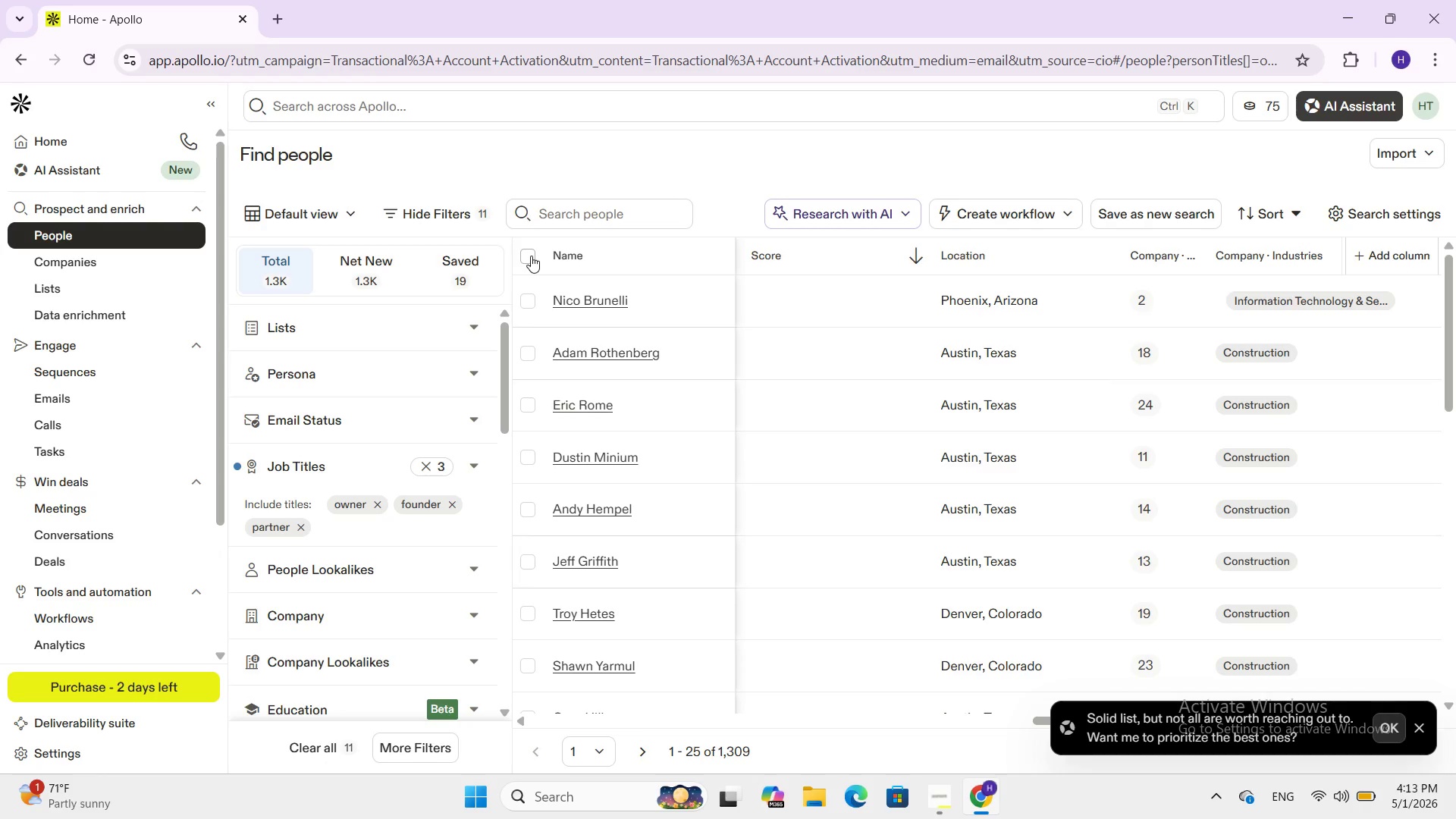 
left_click([531, 256])
 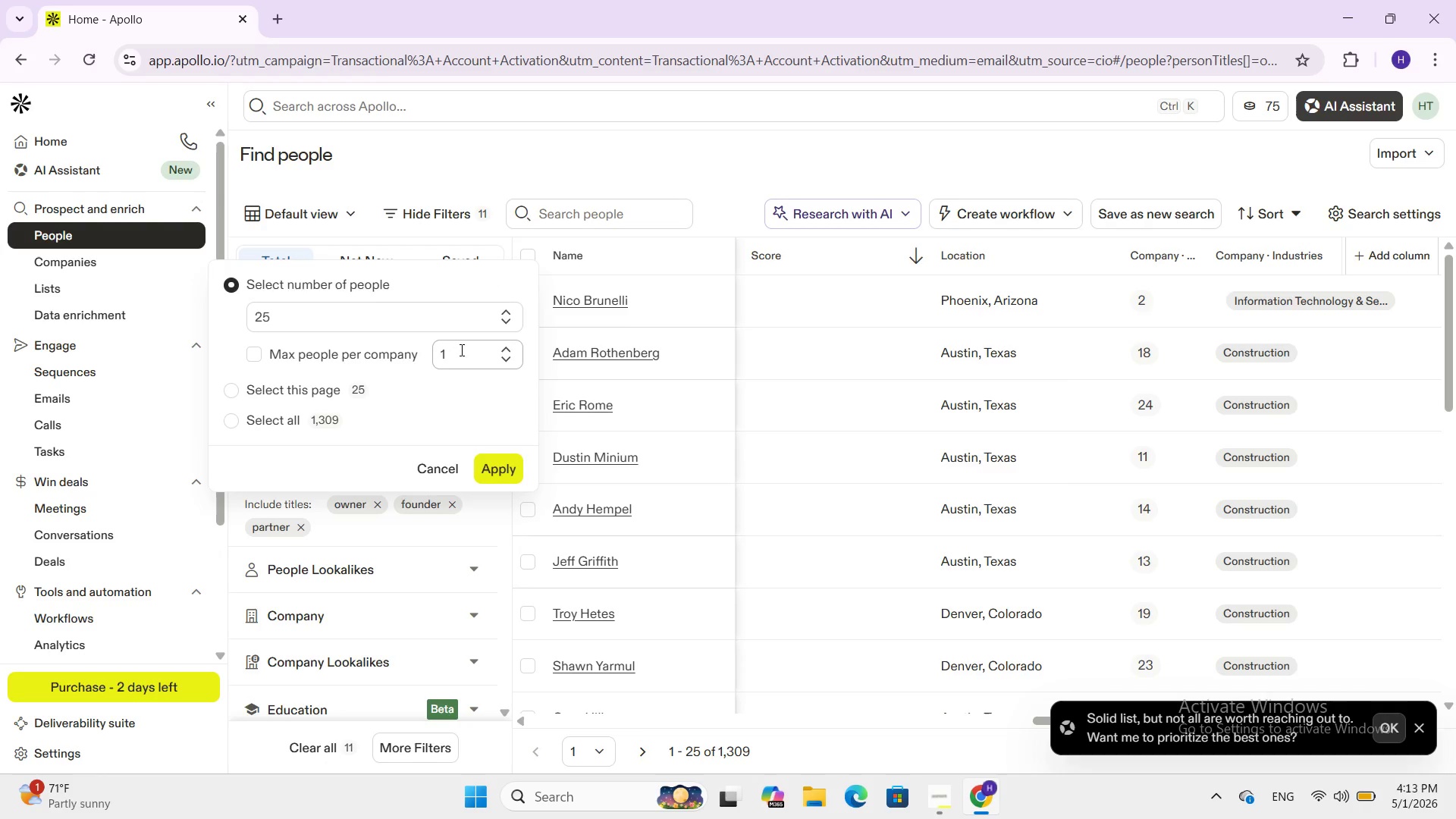 
left_click([460, 350])
 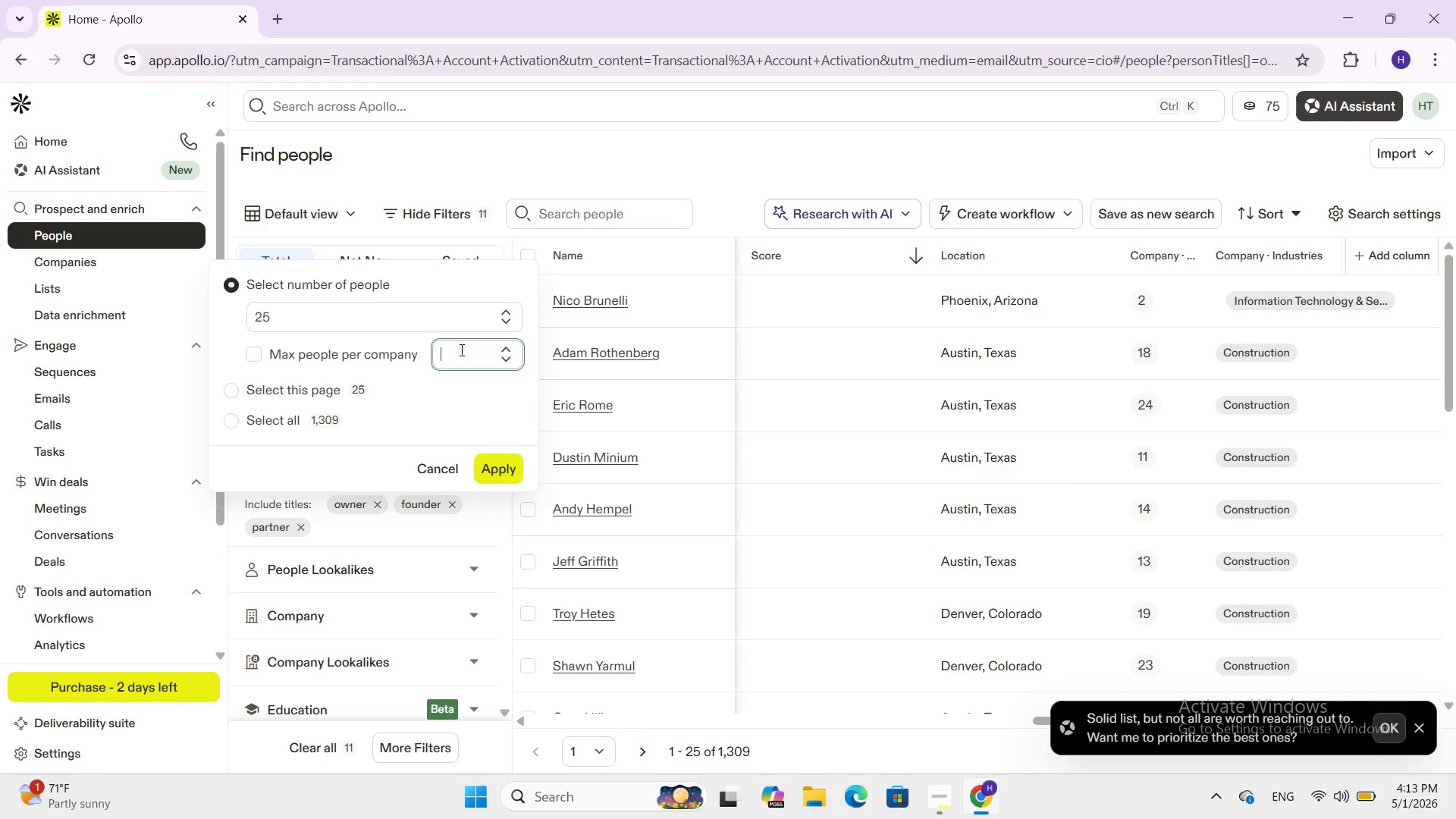 
key(Backspace)
 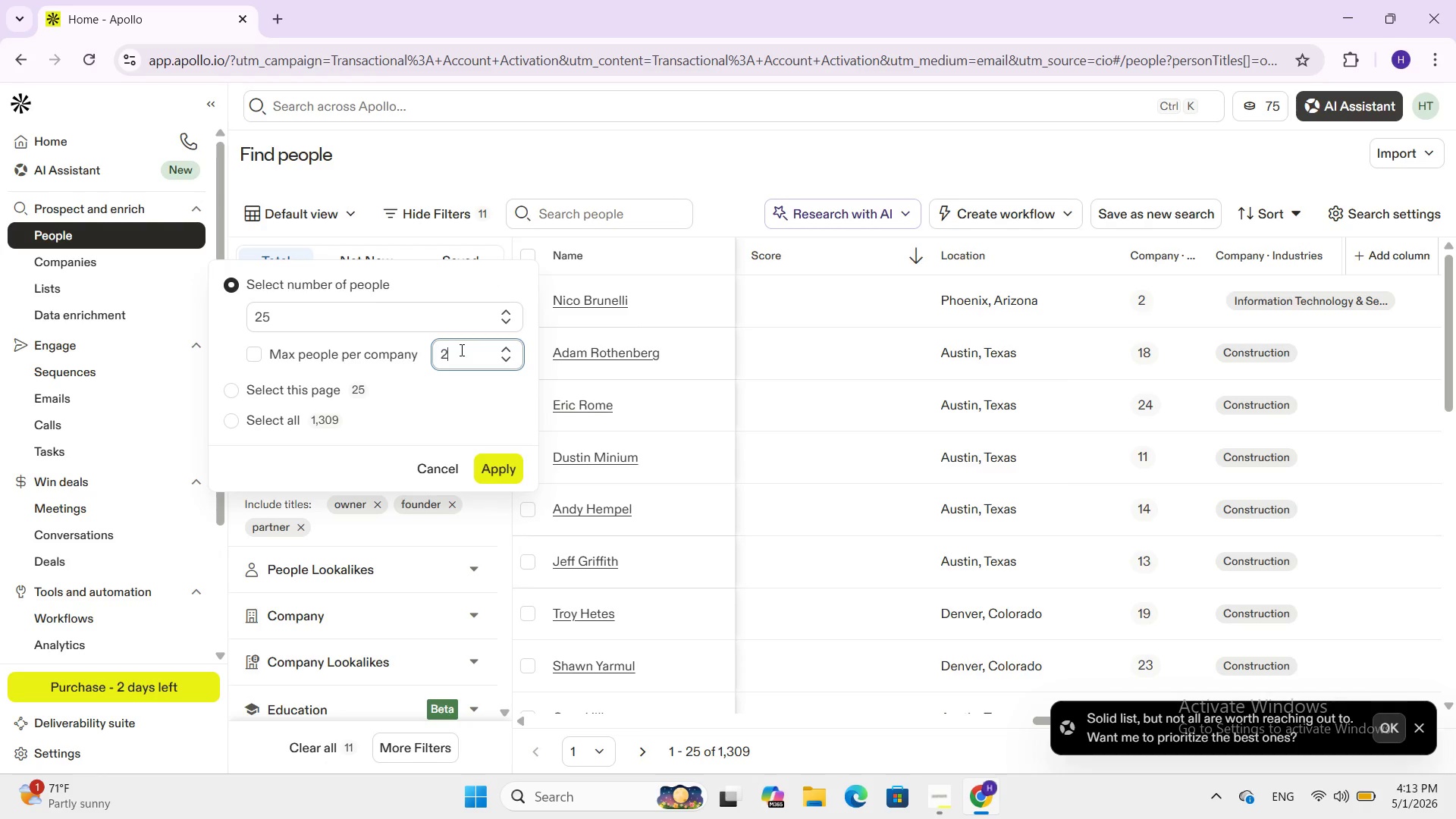 
key(Numpad2)
 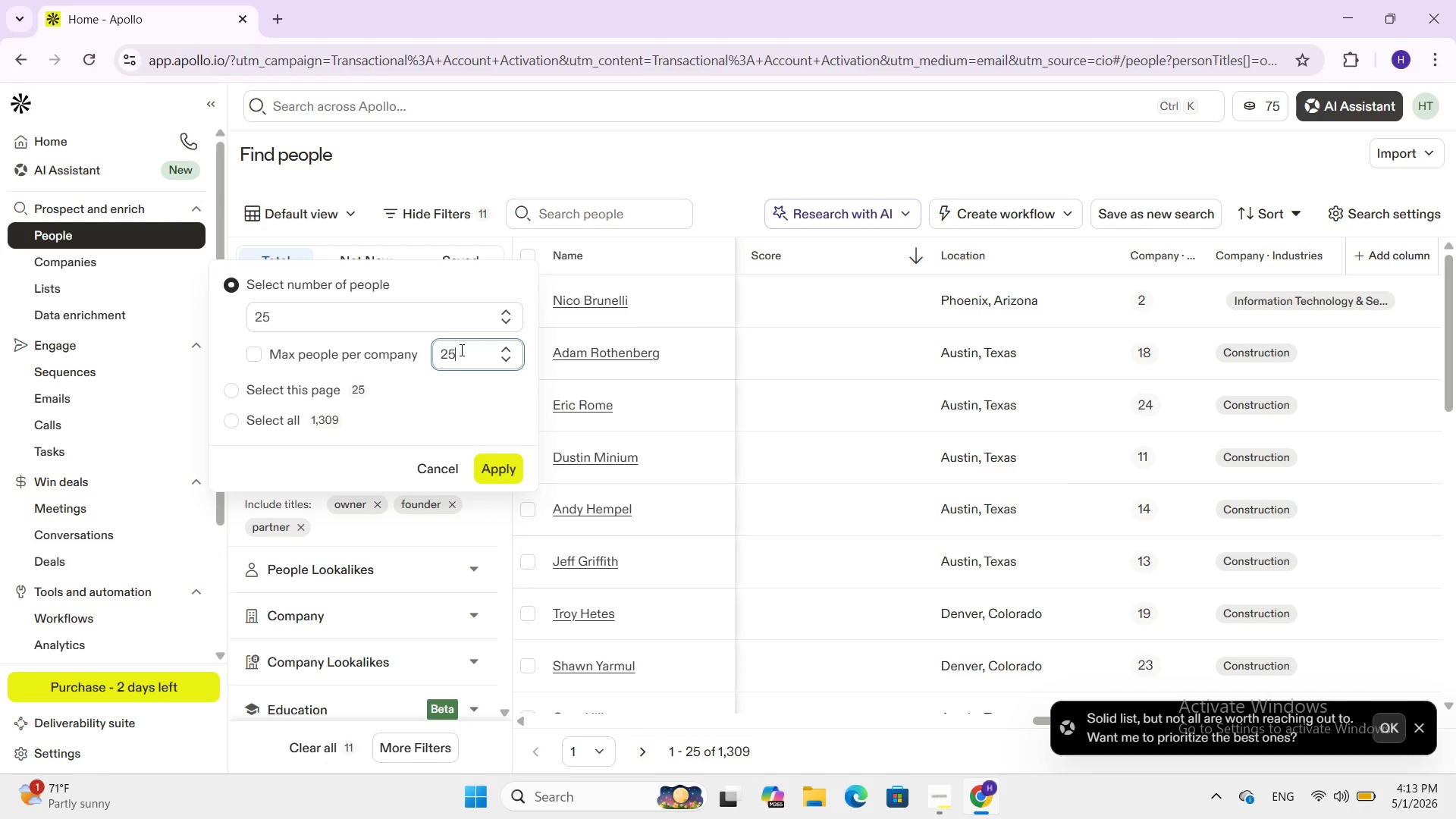 
key(Numpad5)
 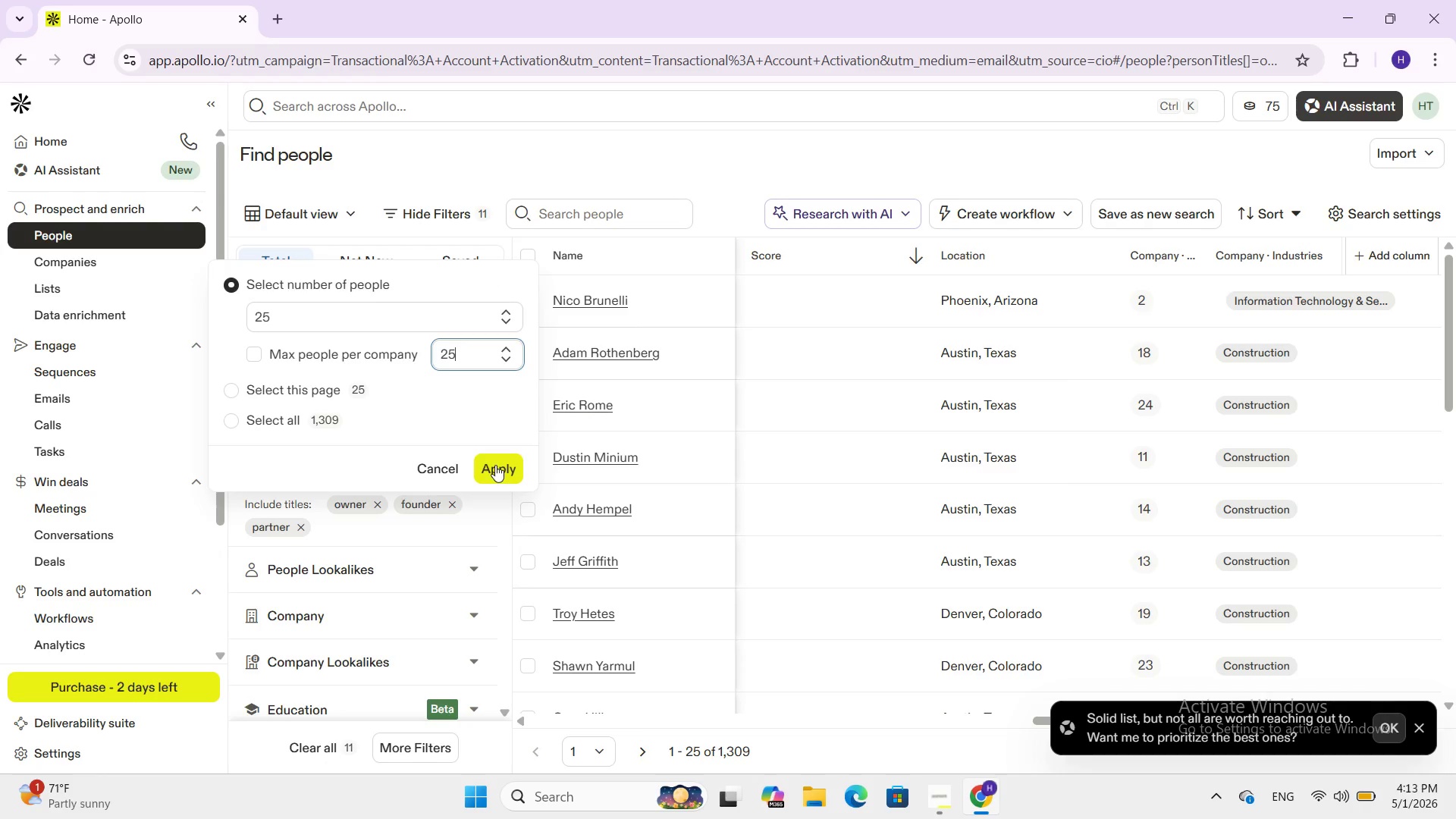 
left_click([495, 465])
 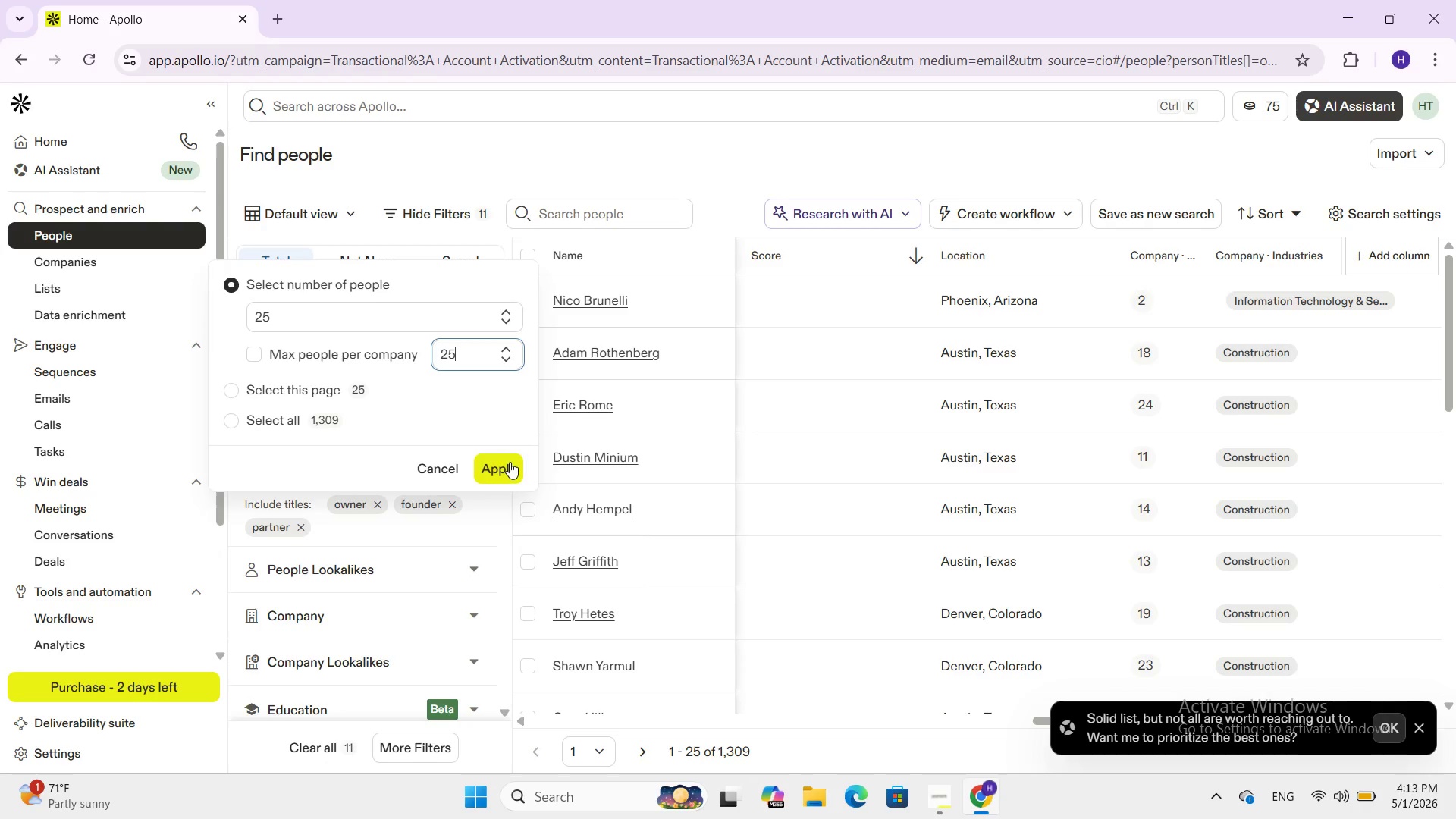 
left_click([510, 462])
 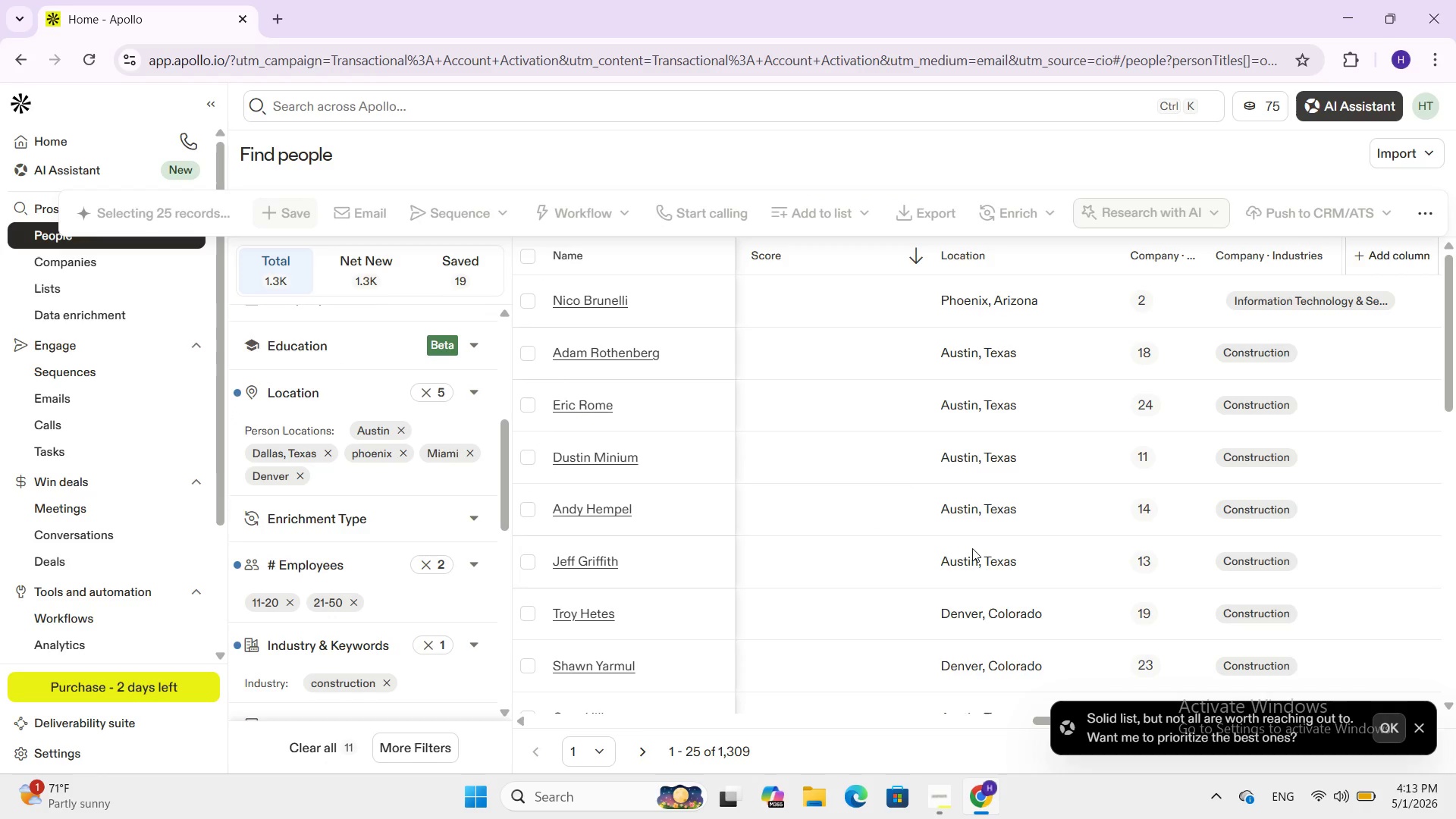 
scroll: coordinate [972, 548], scroll_direction: up, amount: 3.0
 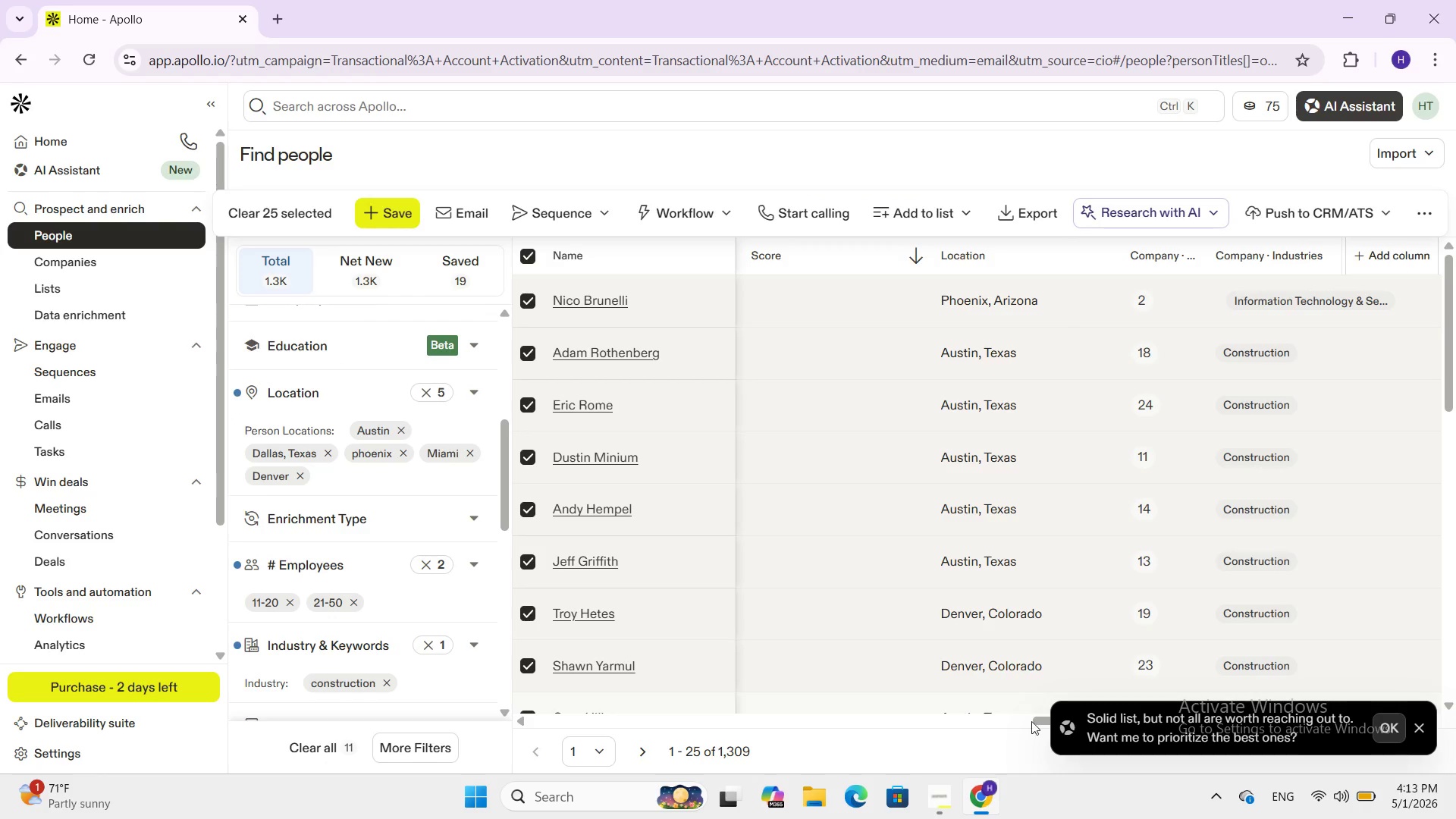 
left_click_drag(start_coordinate=[1042, 724], to_coordinate=[536, 717])
 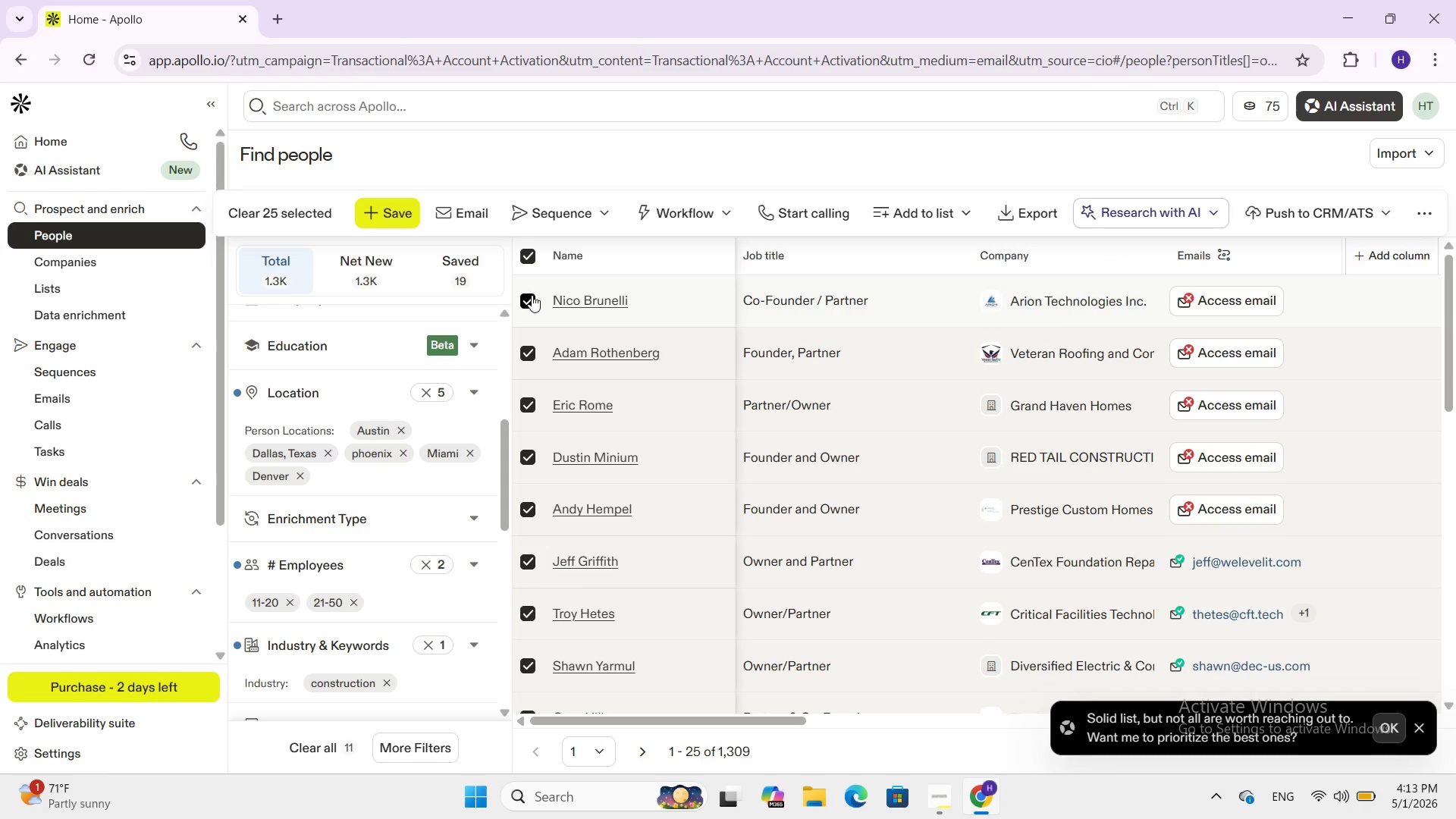 
left_click([532, 295])
 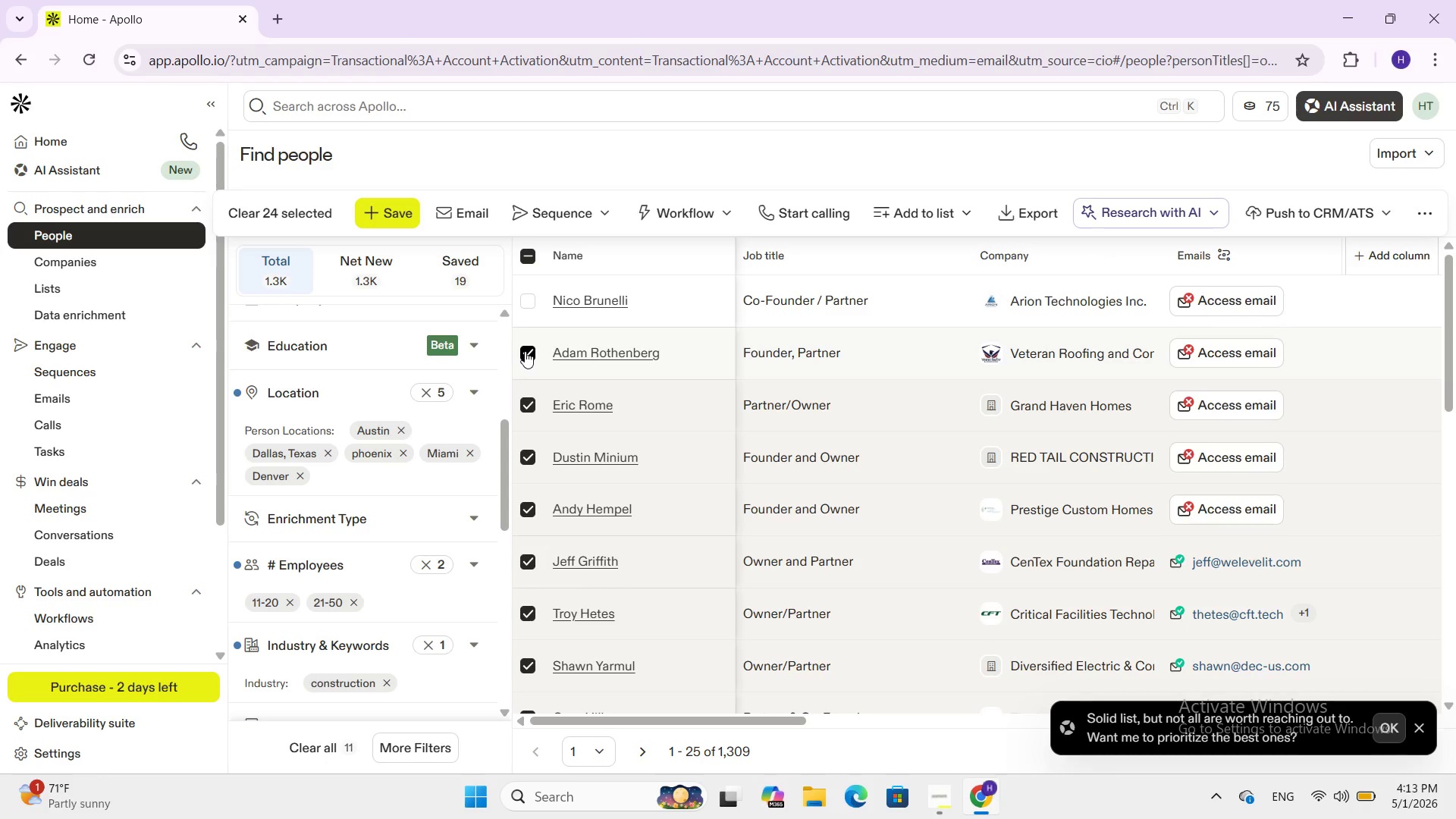 
left_click([525, 351])
 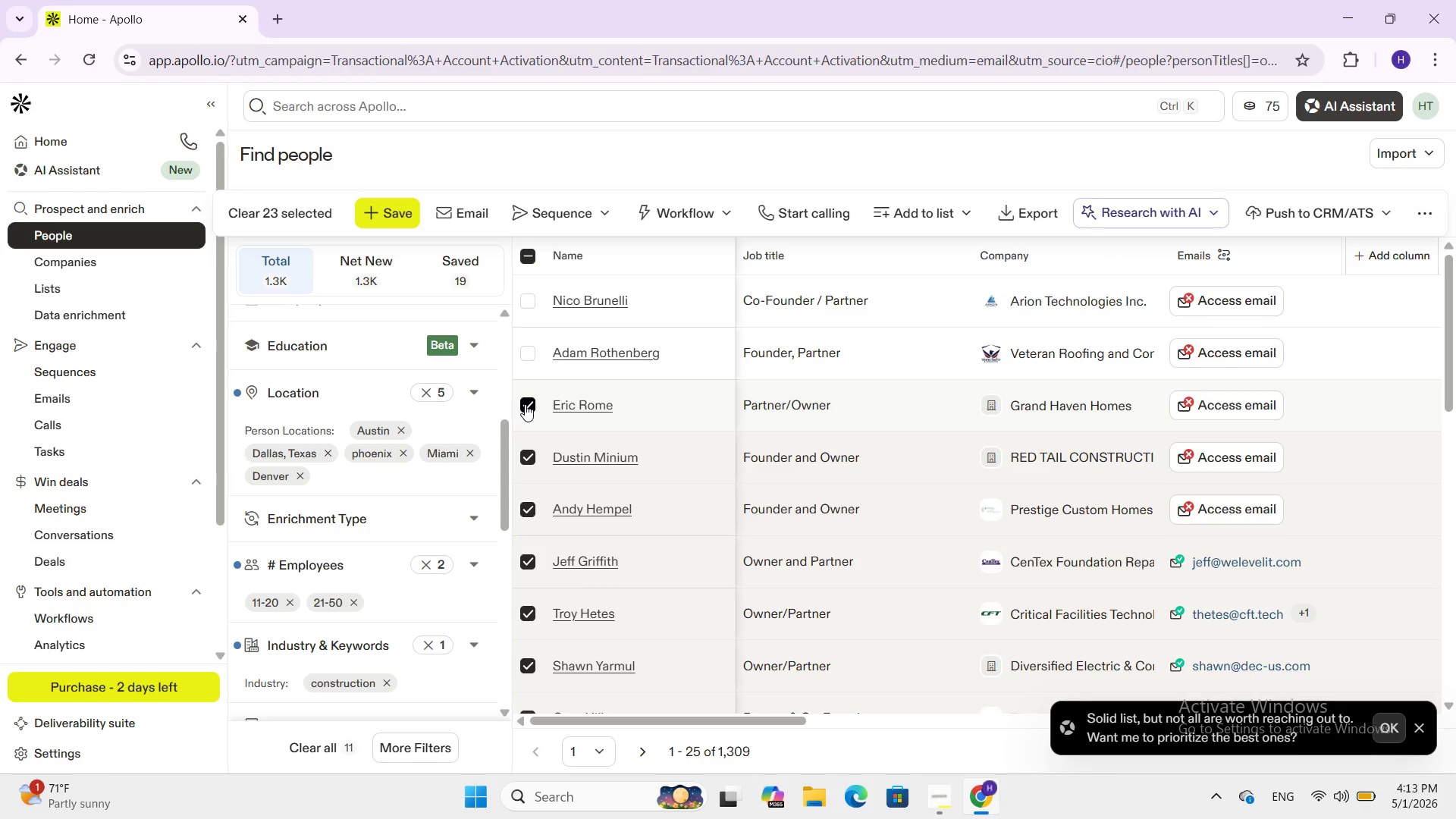 
left_click([525, 404])
 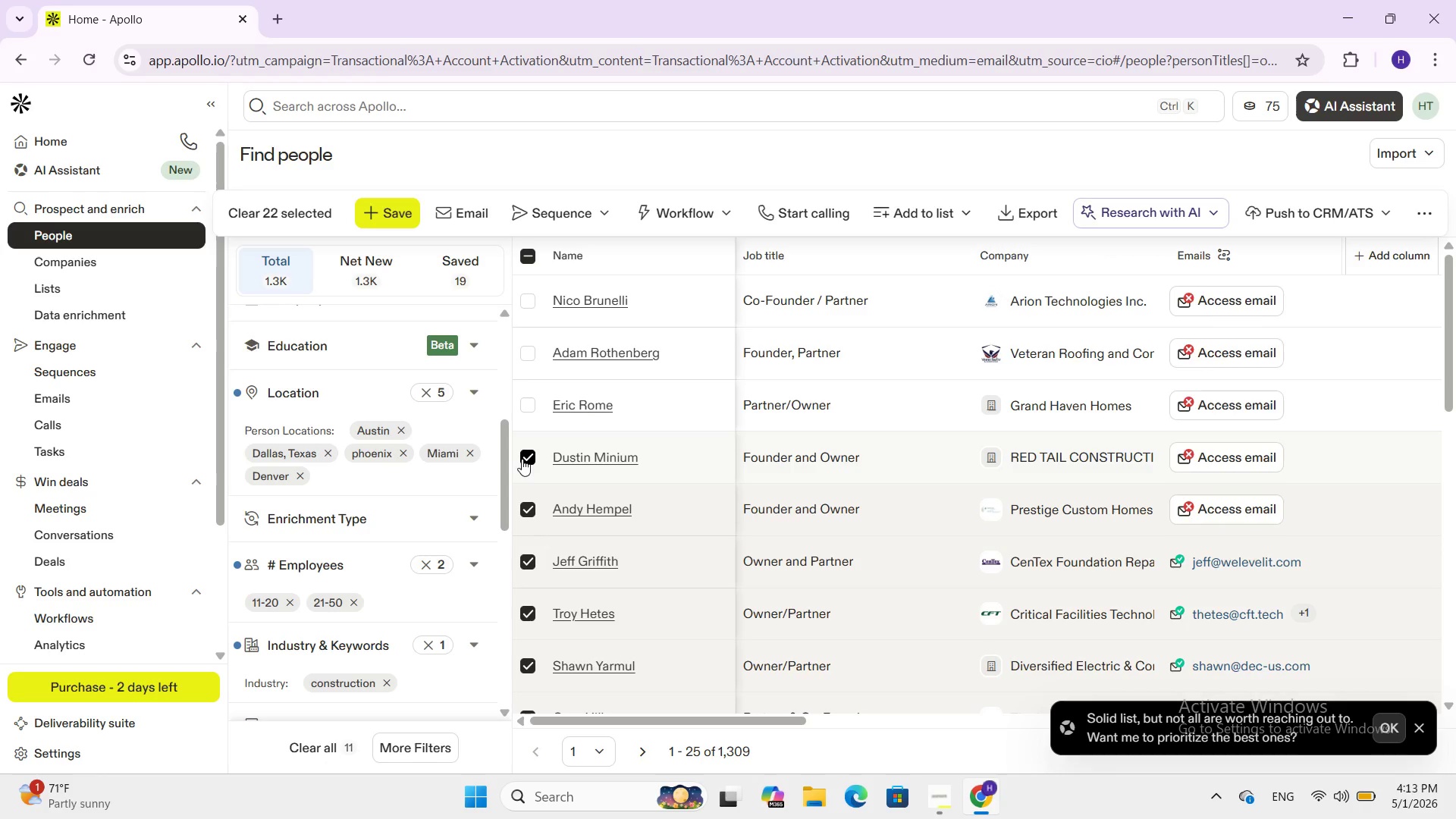 
left_click([522, 459])
 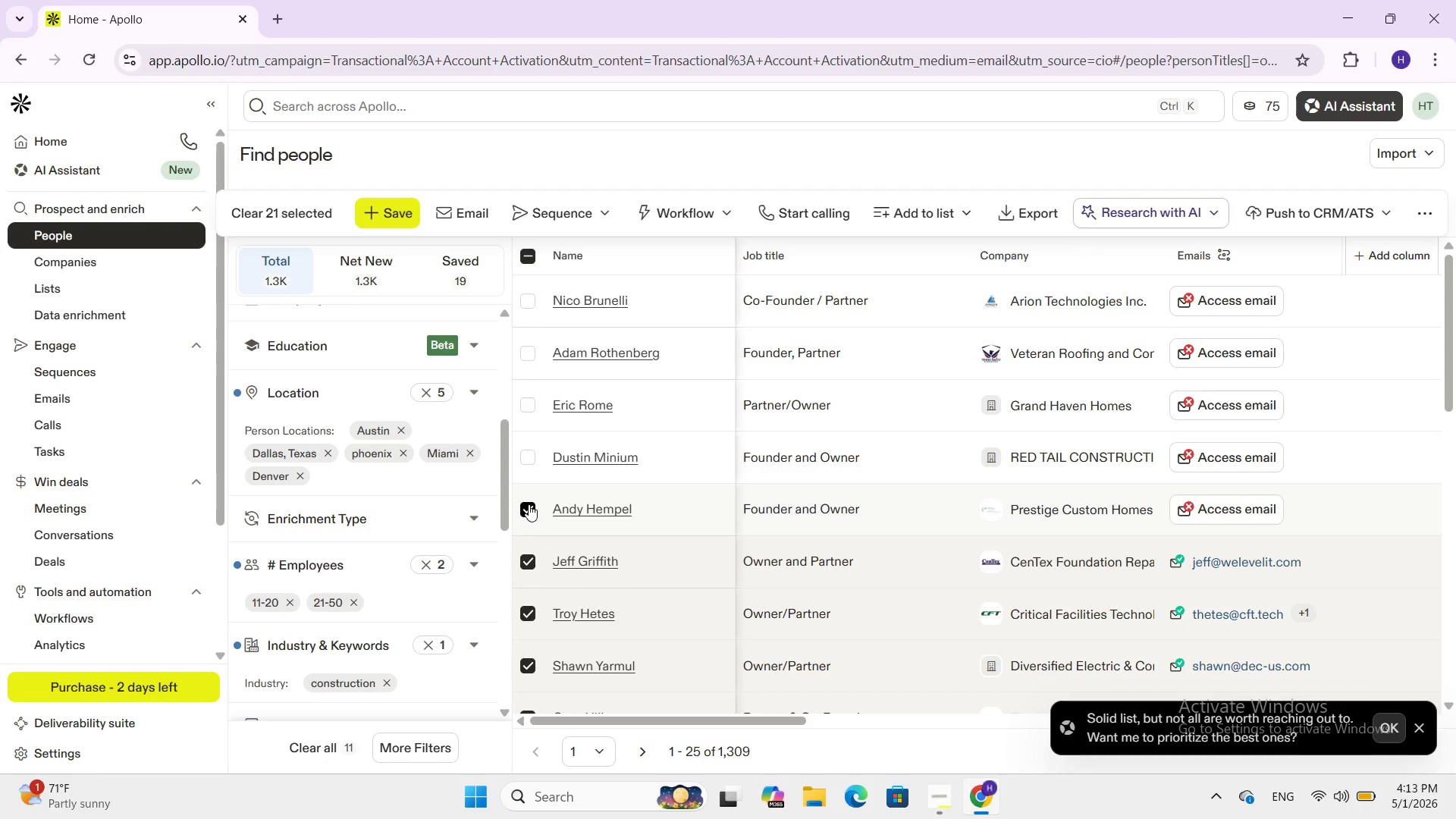 
left_click([529, 504])
 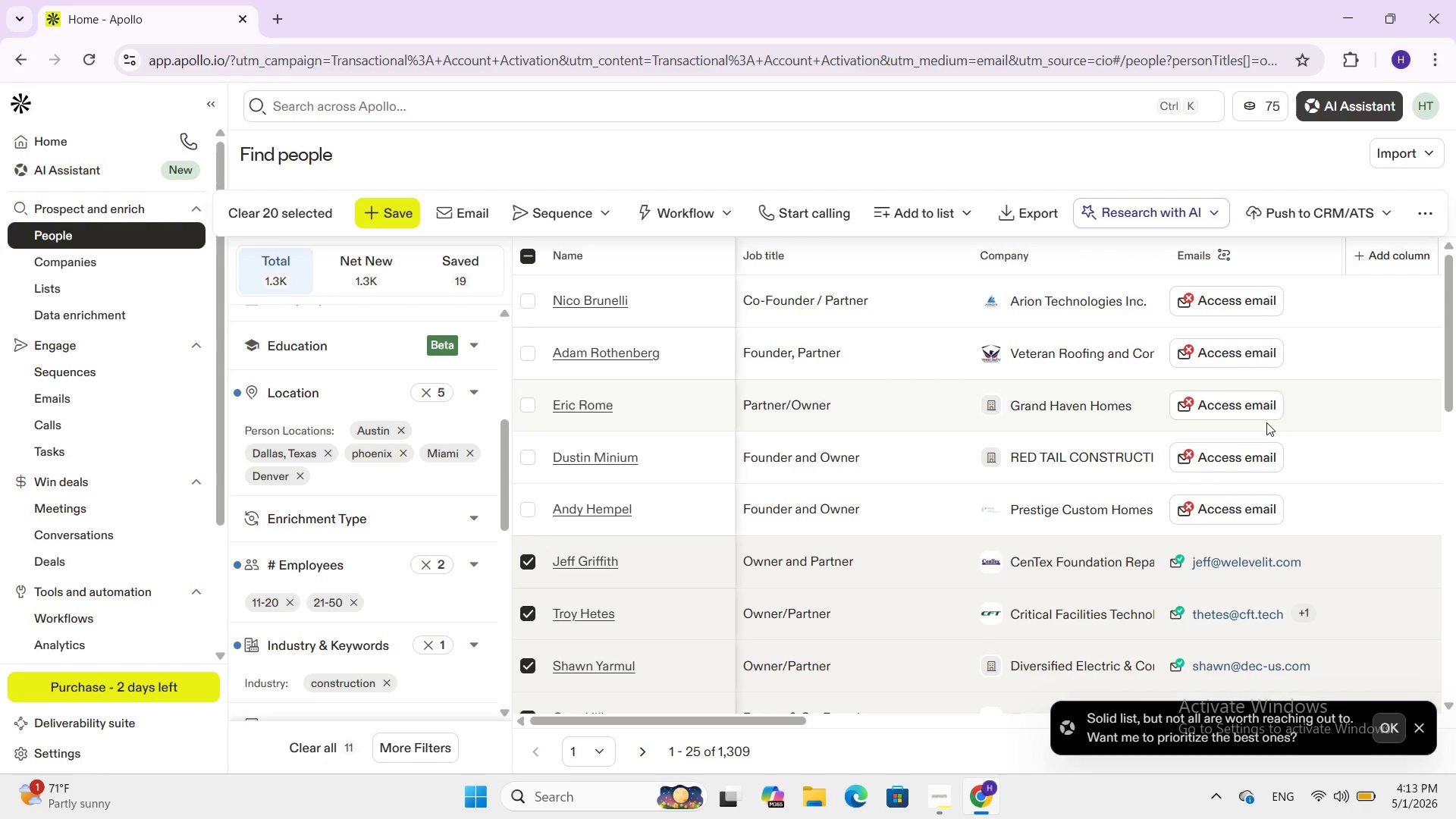 
scroll: coordinate [1266, 422], scroll_direction: down, amount: 4.0
 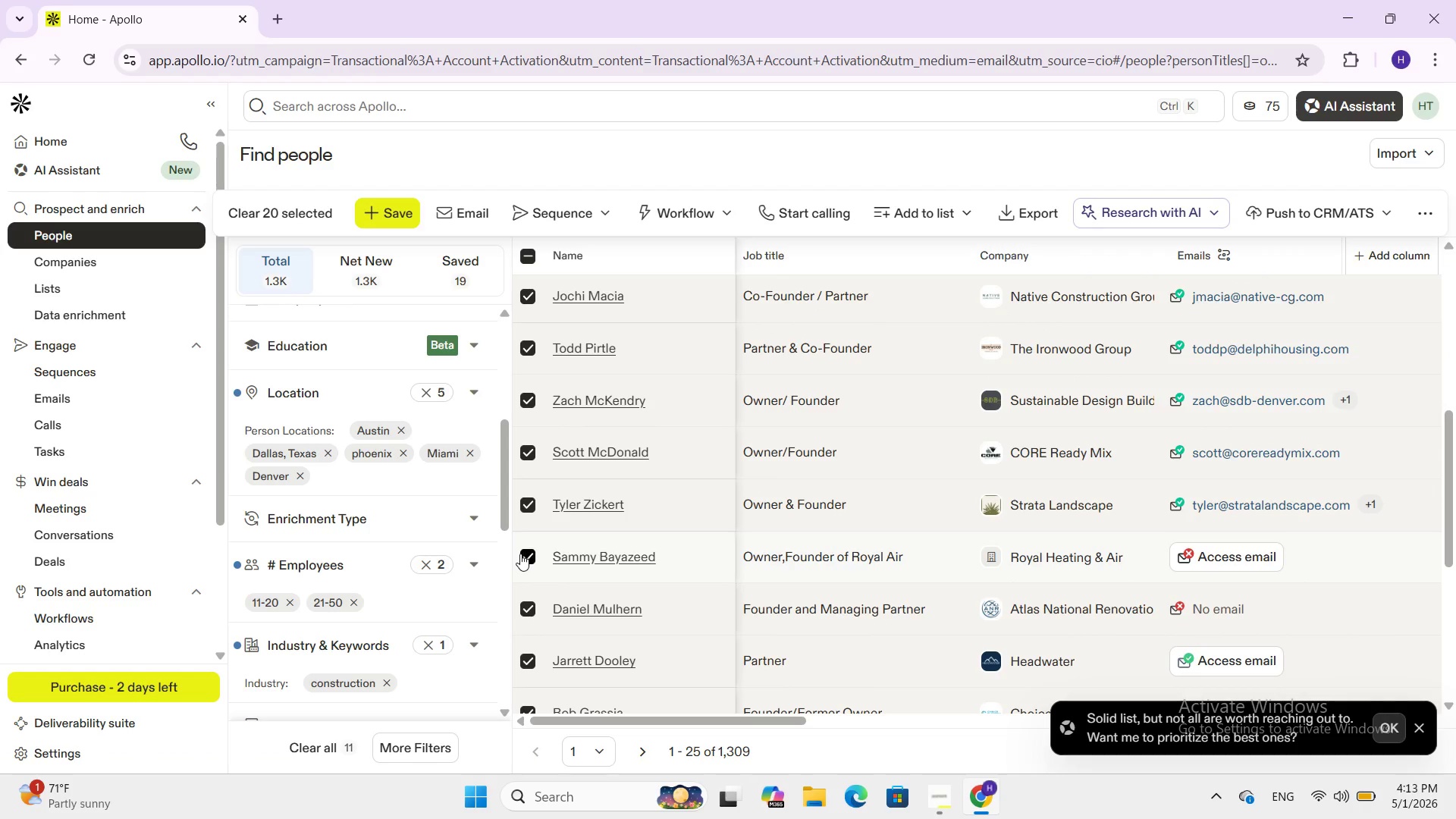 
left_click([520, 554])
 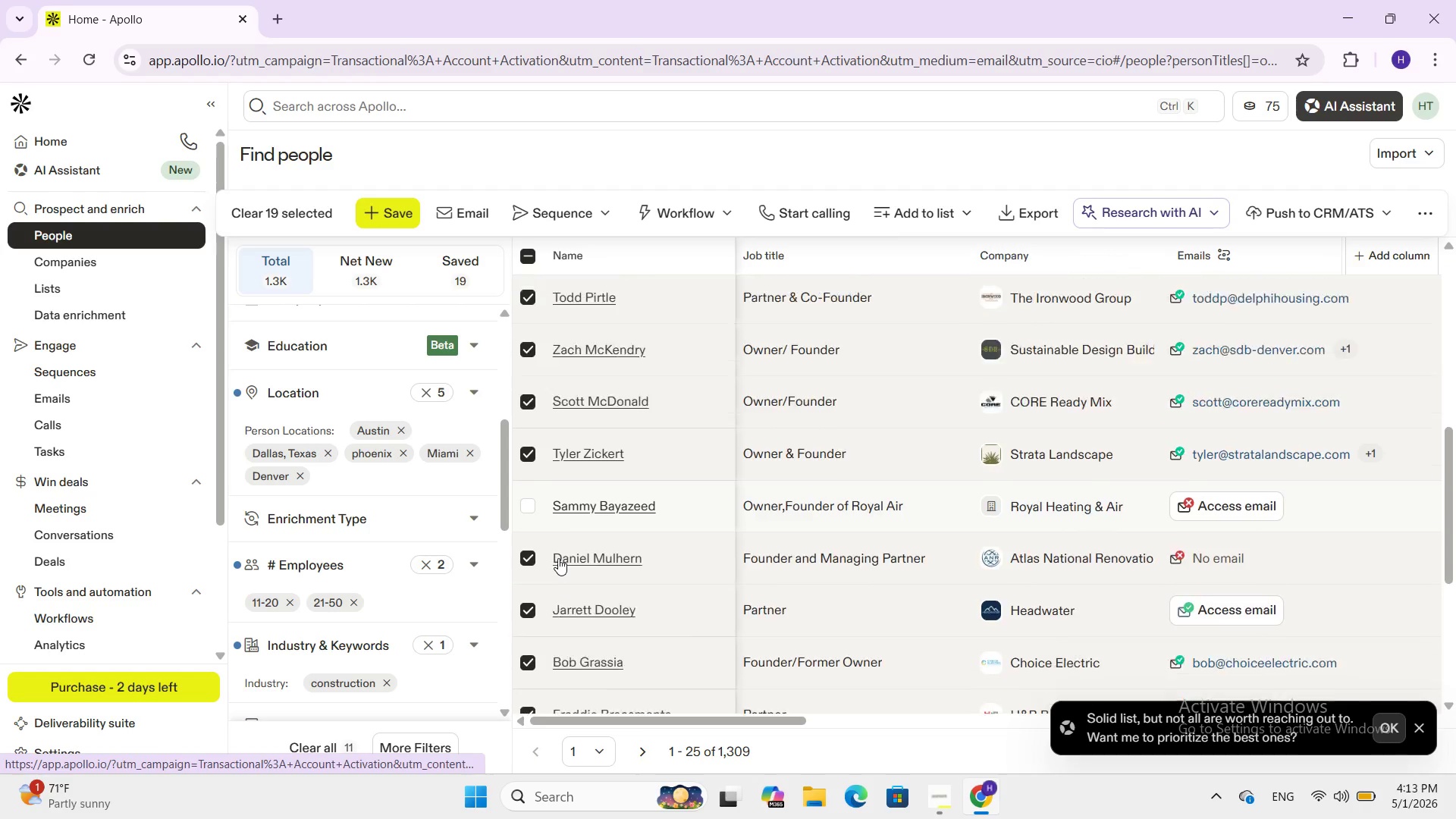 
scroll: coordinate [558, 558], scroll_direction: down, amount: 1.0
 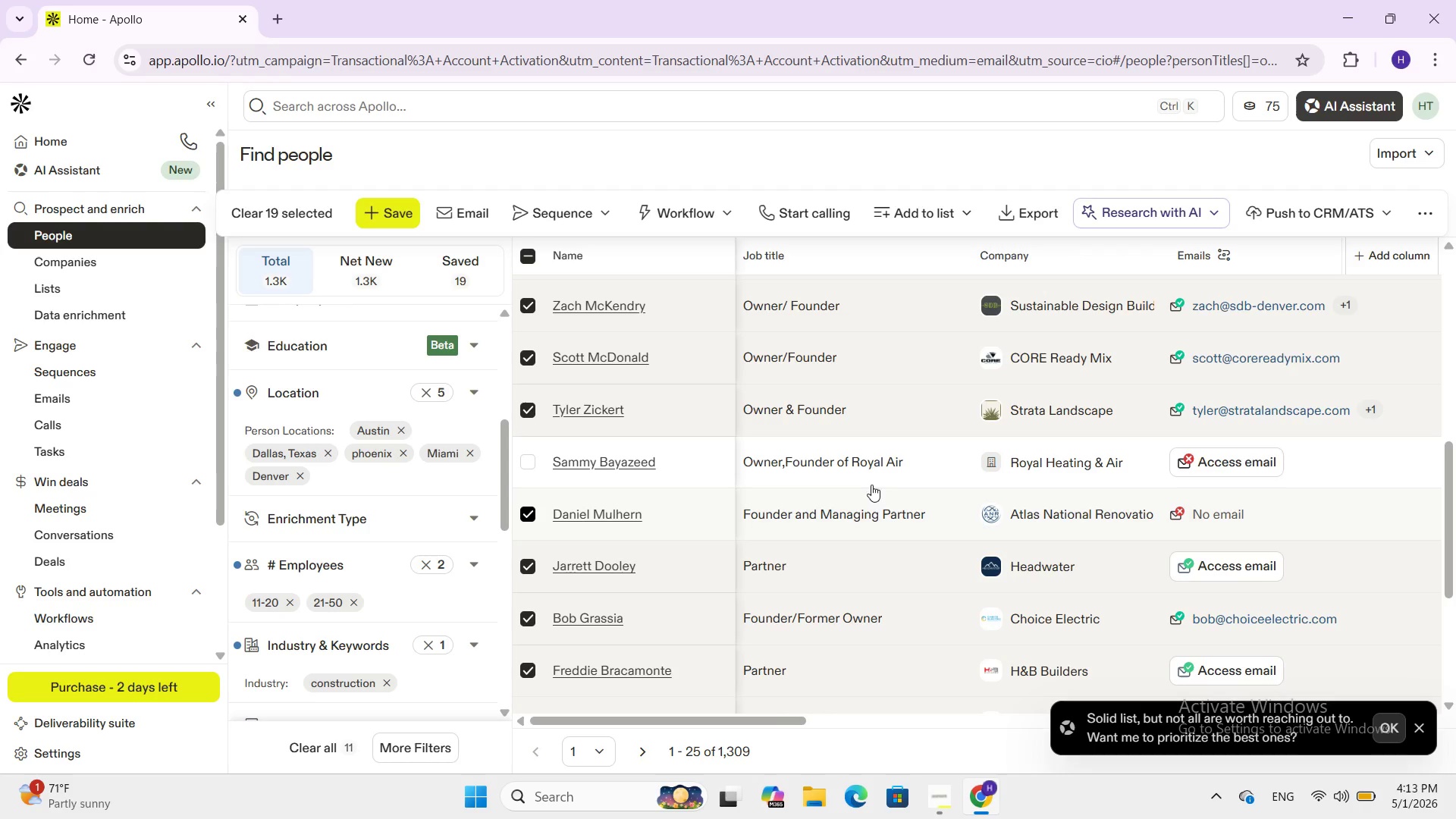 
left_click([526, 516])
 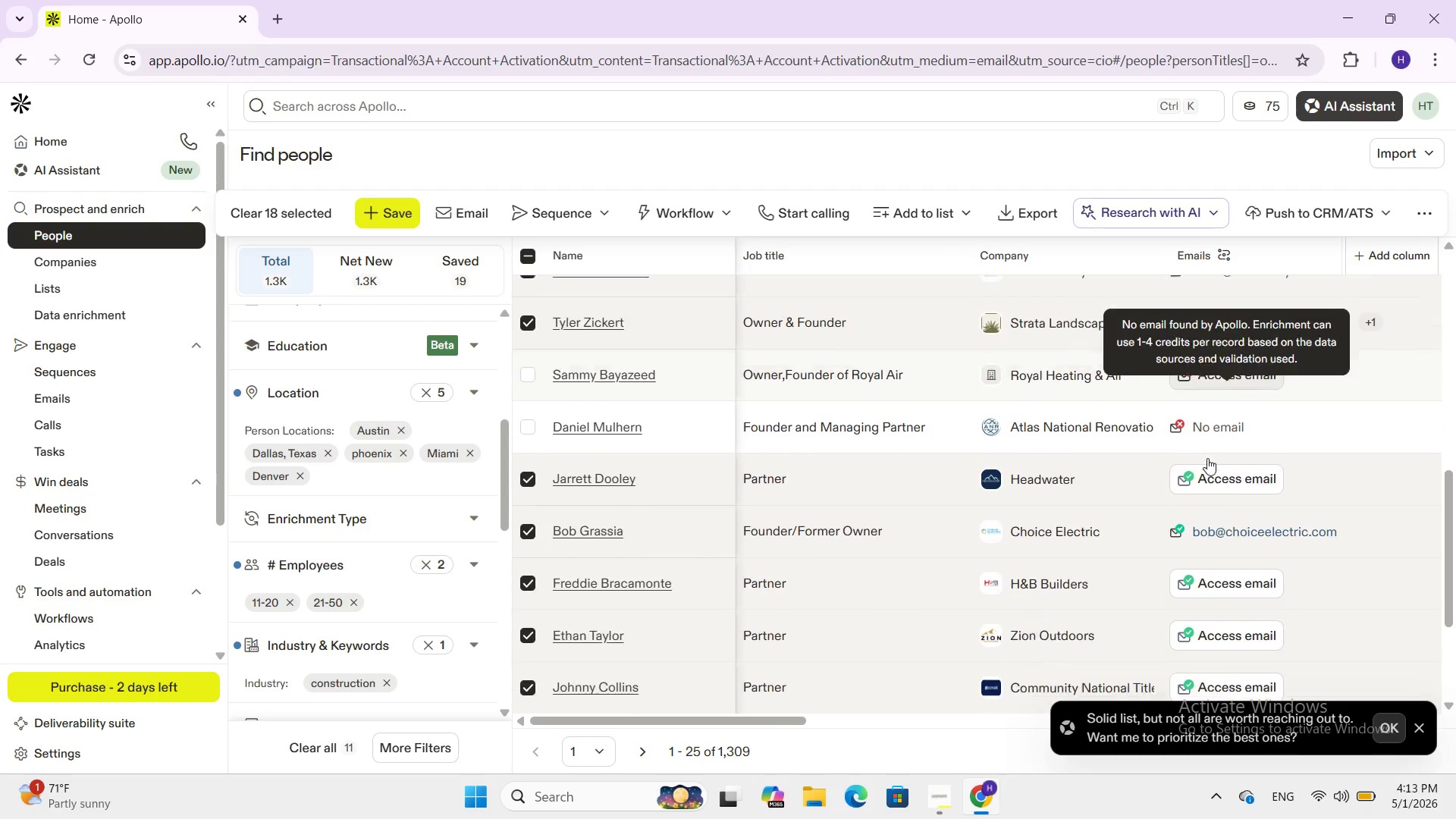 
scroll: coordinate [1203, 623], scroll_direction: down, amount: 3.0
 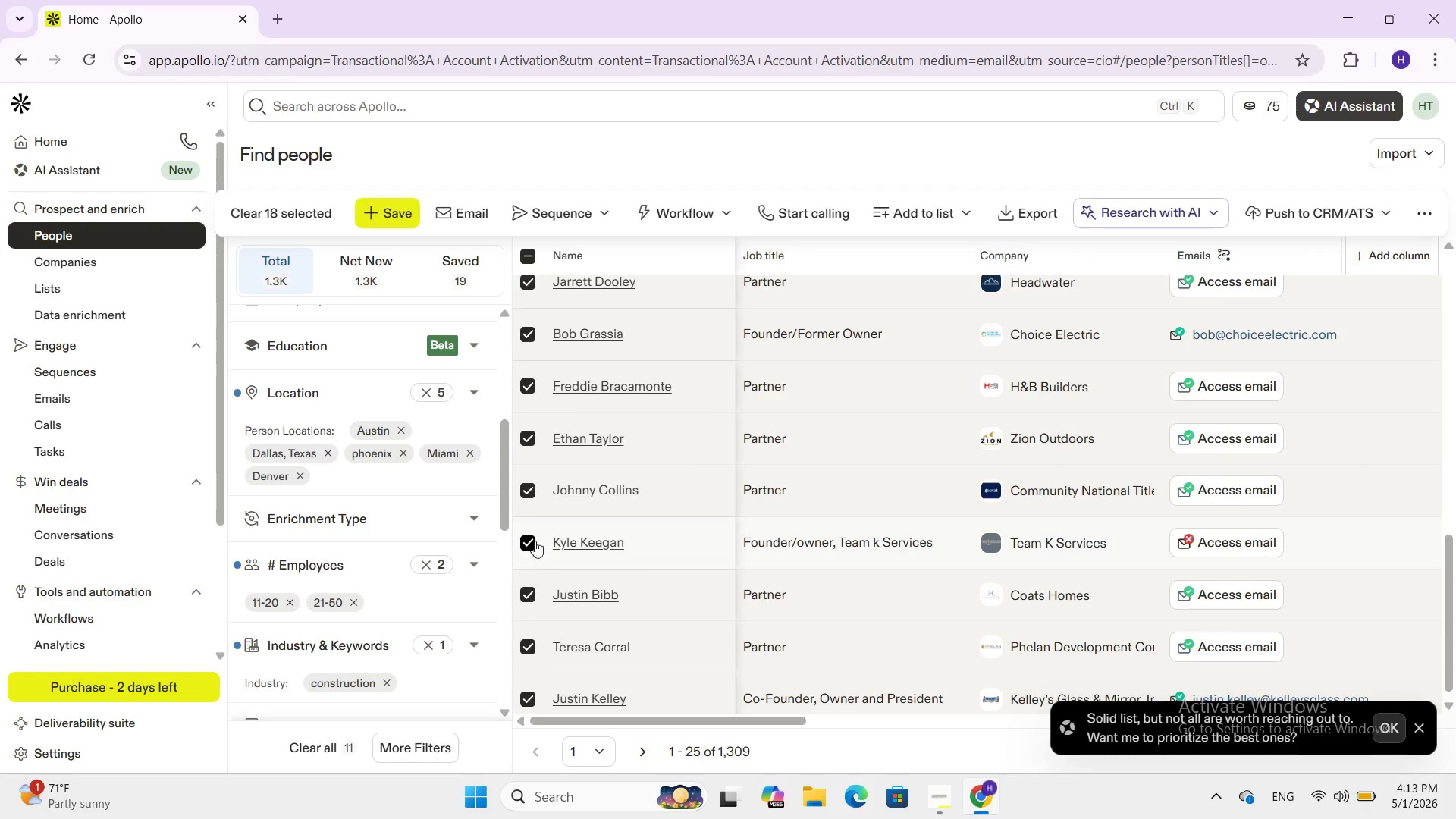 
left_click([523, 542])
 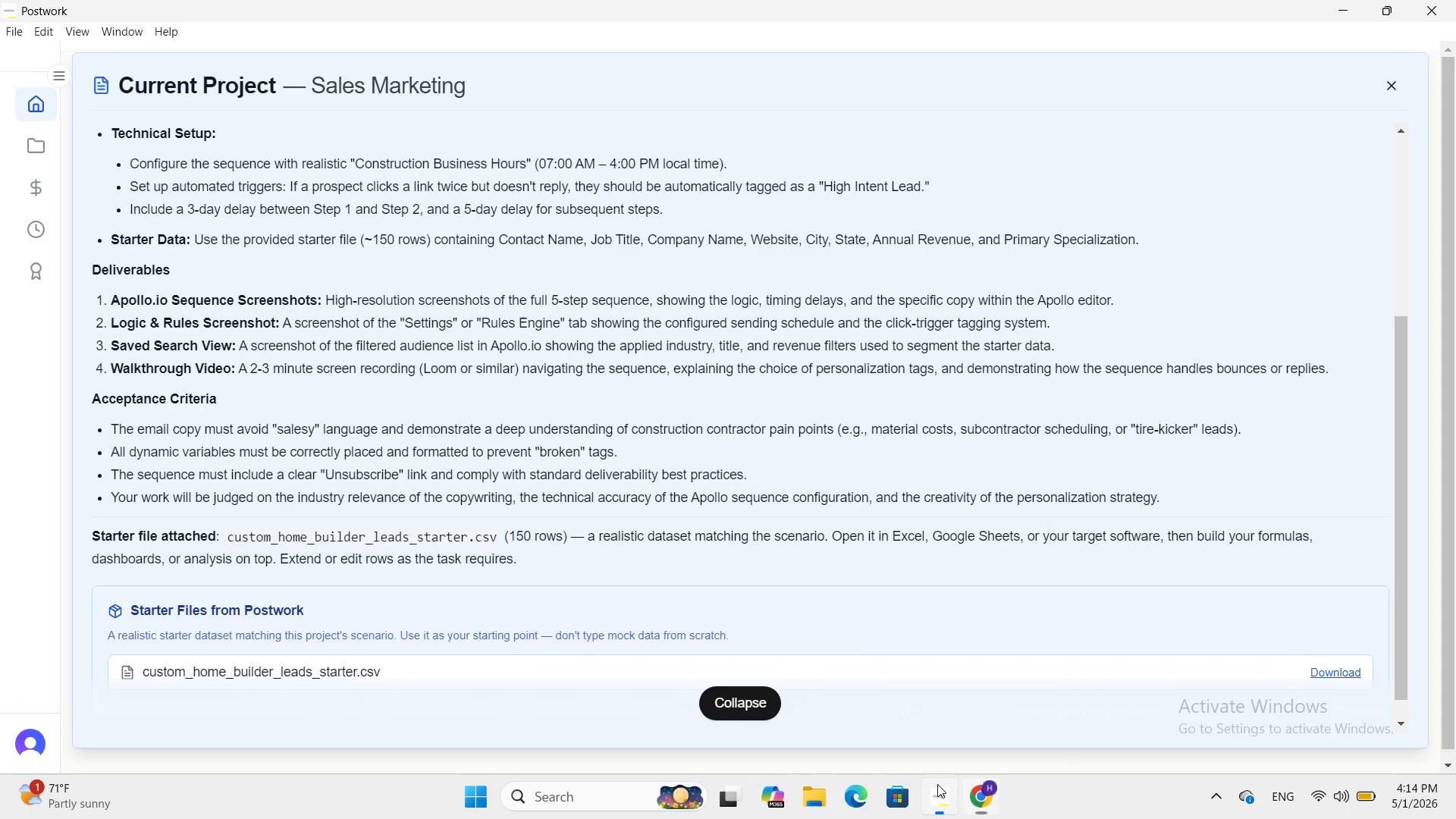 
left_click([942, 797])